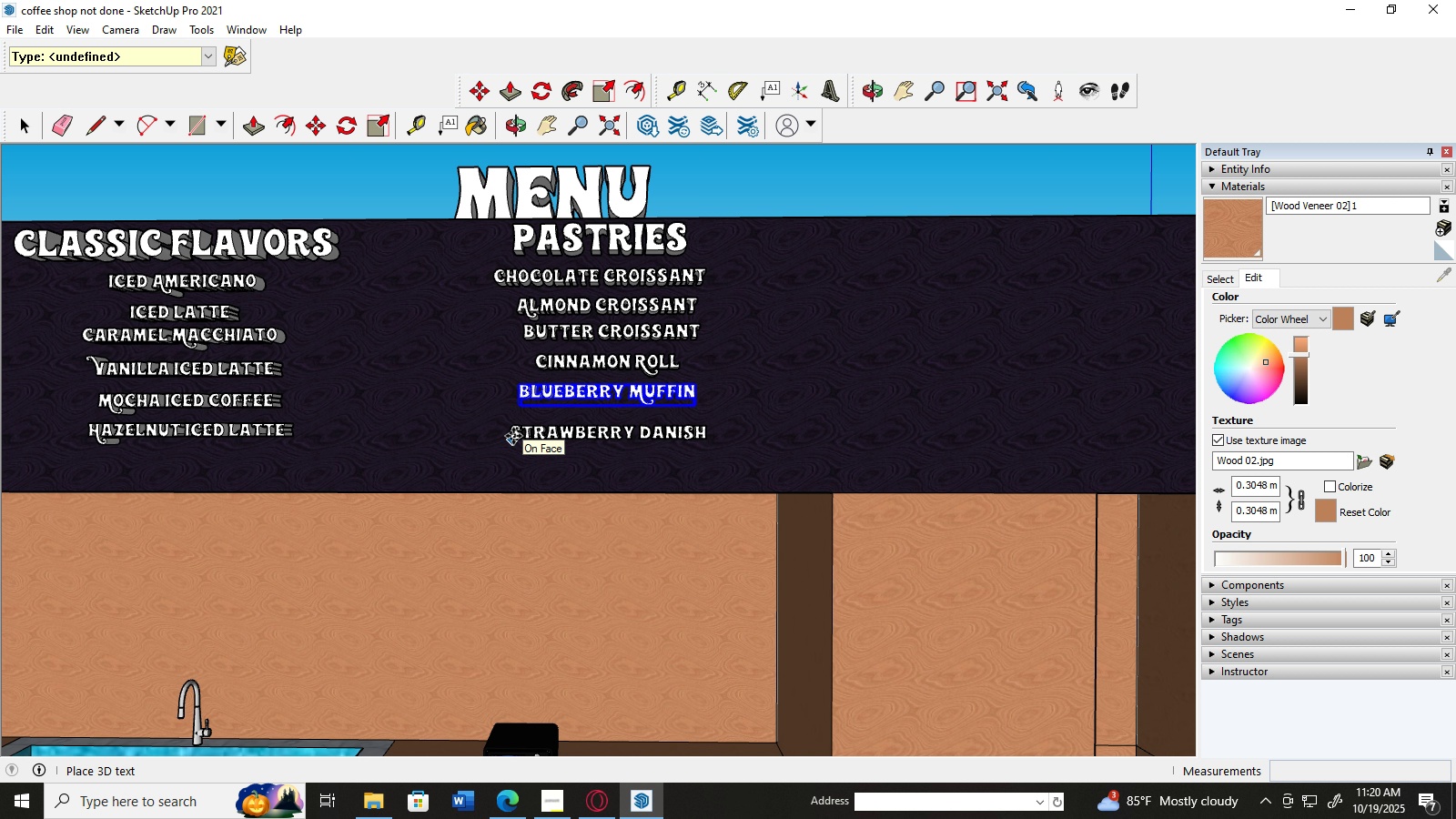 
wait(8.0)
 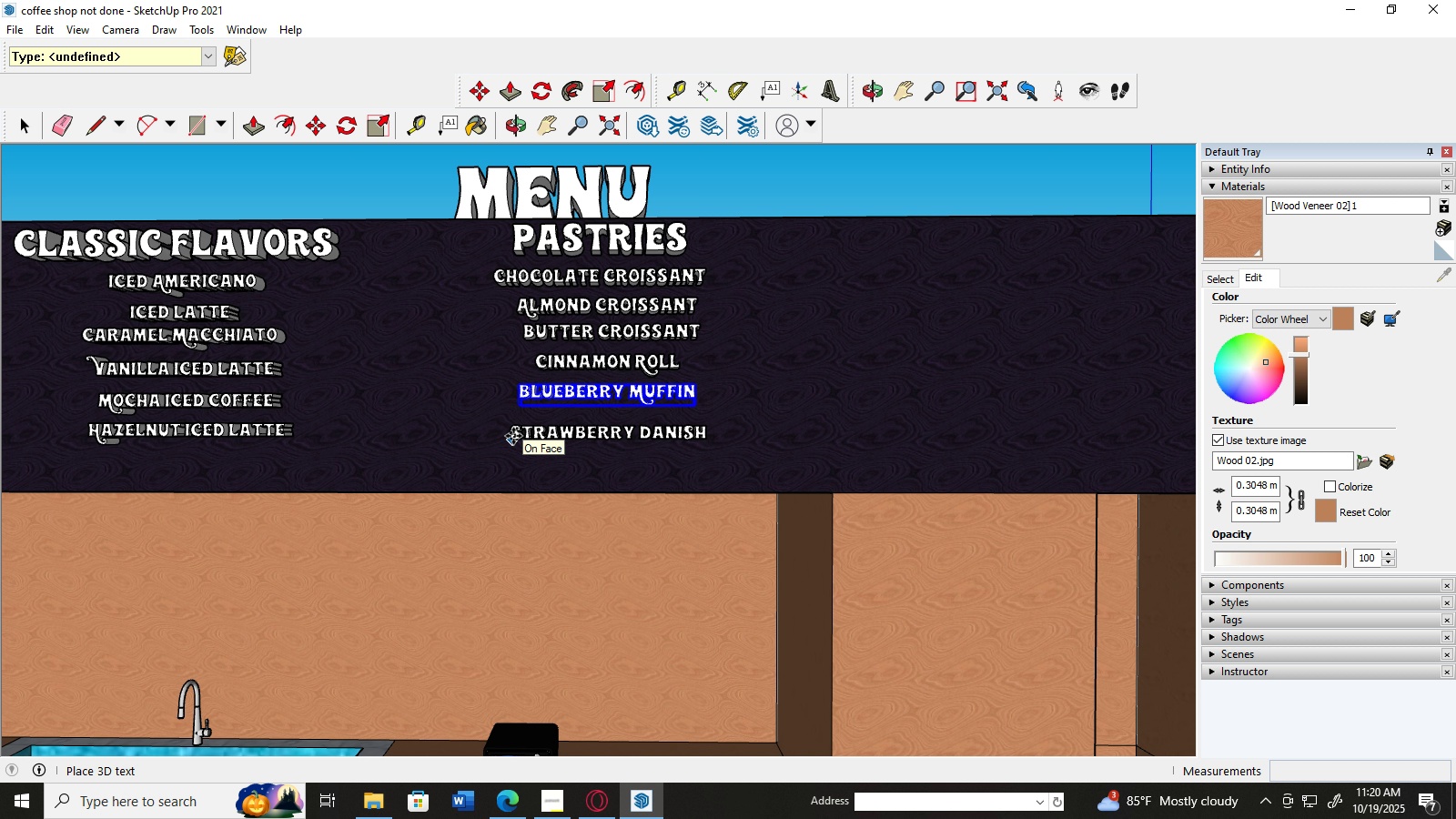 
left_click([514, 436])
 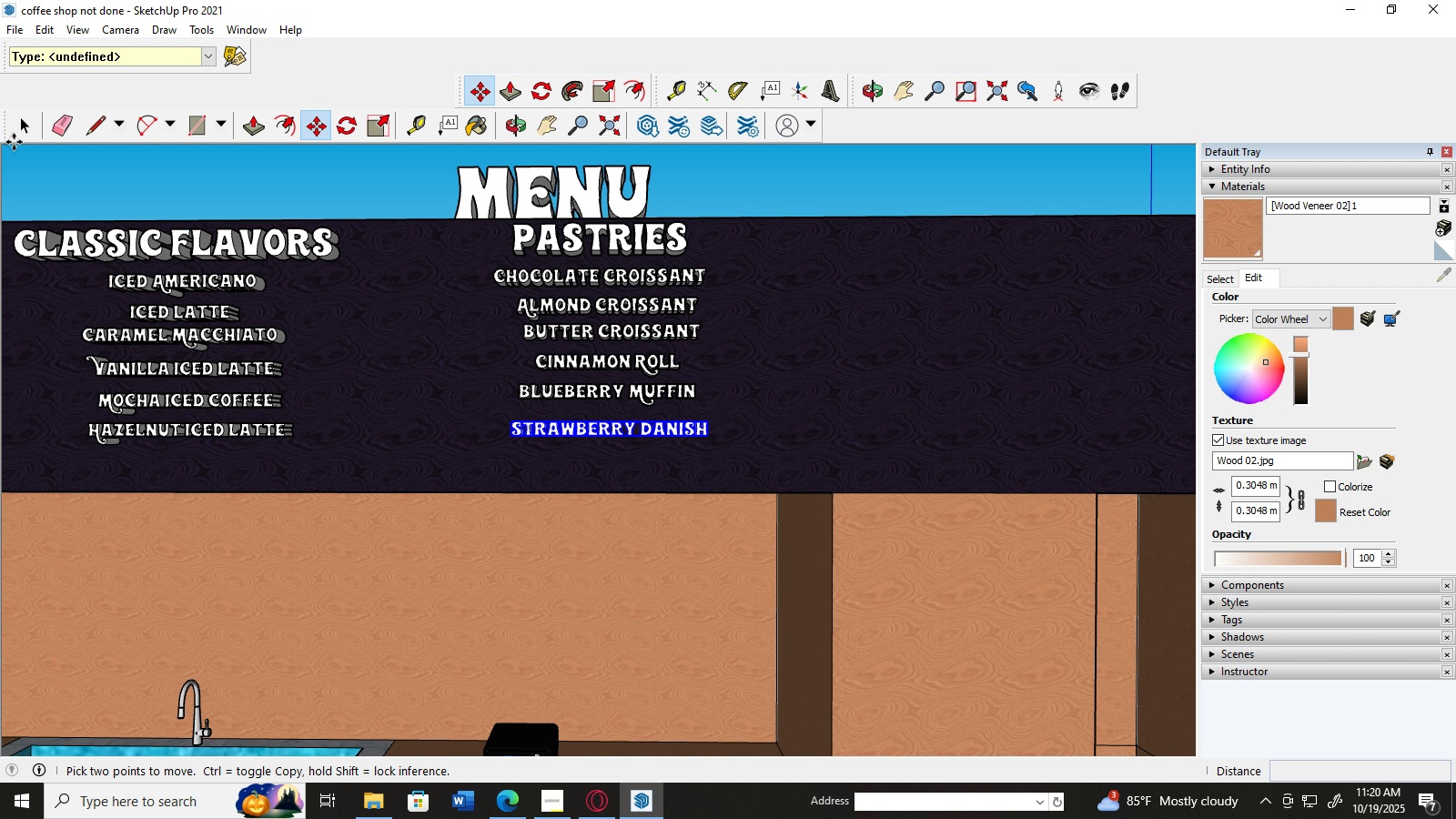 
left_click([17, 137])
 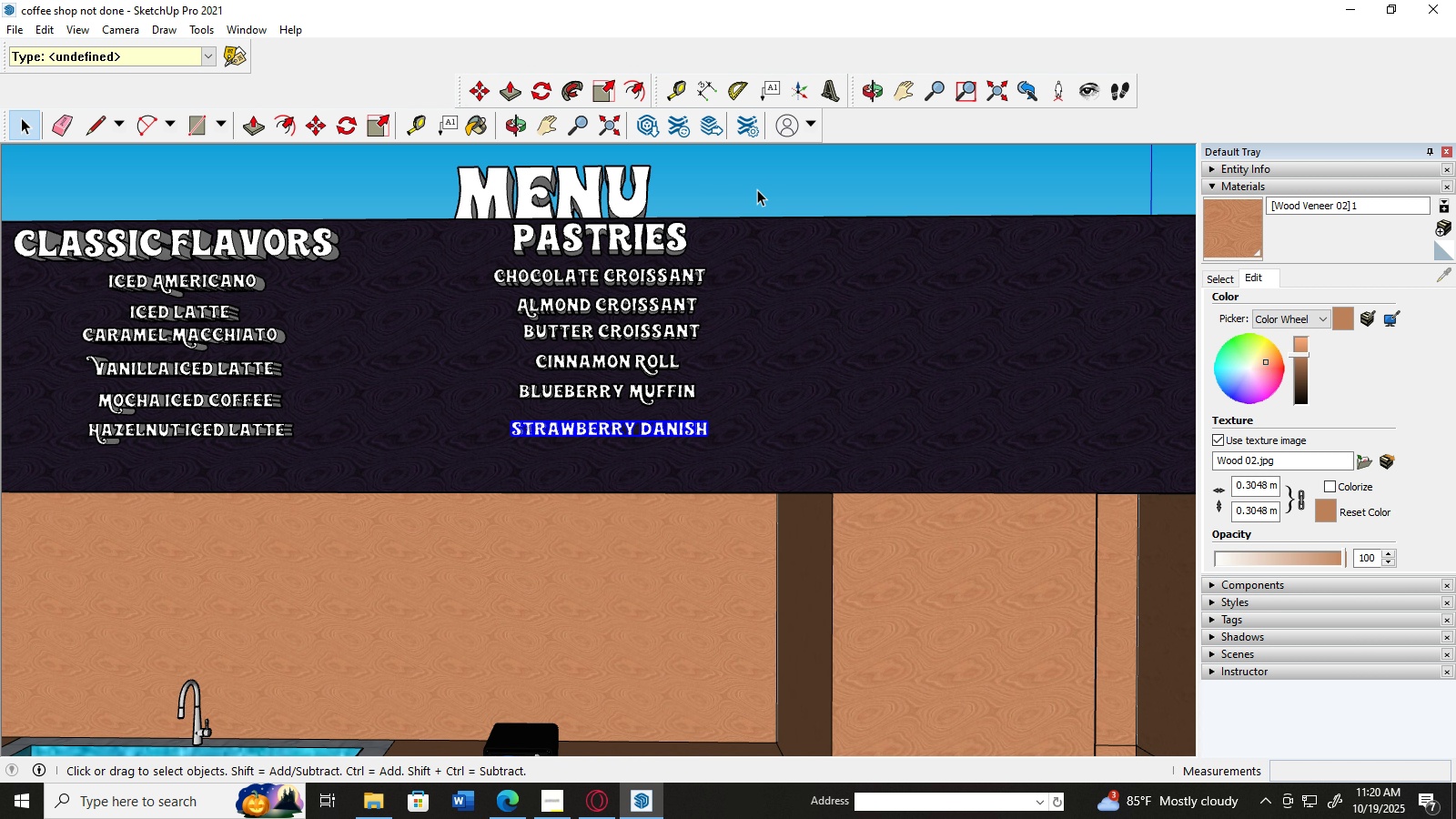 
left_click([757, 189])
 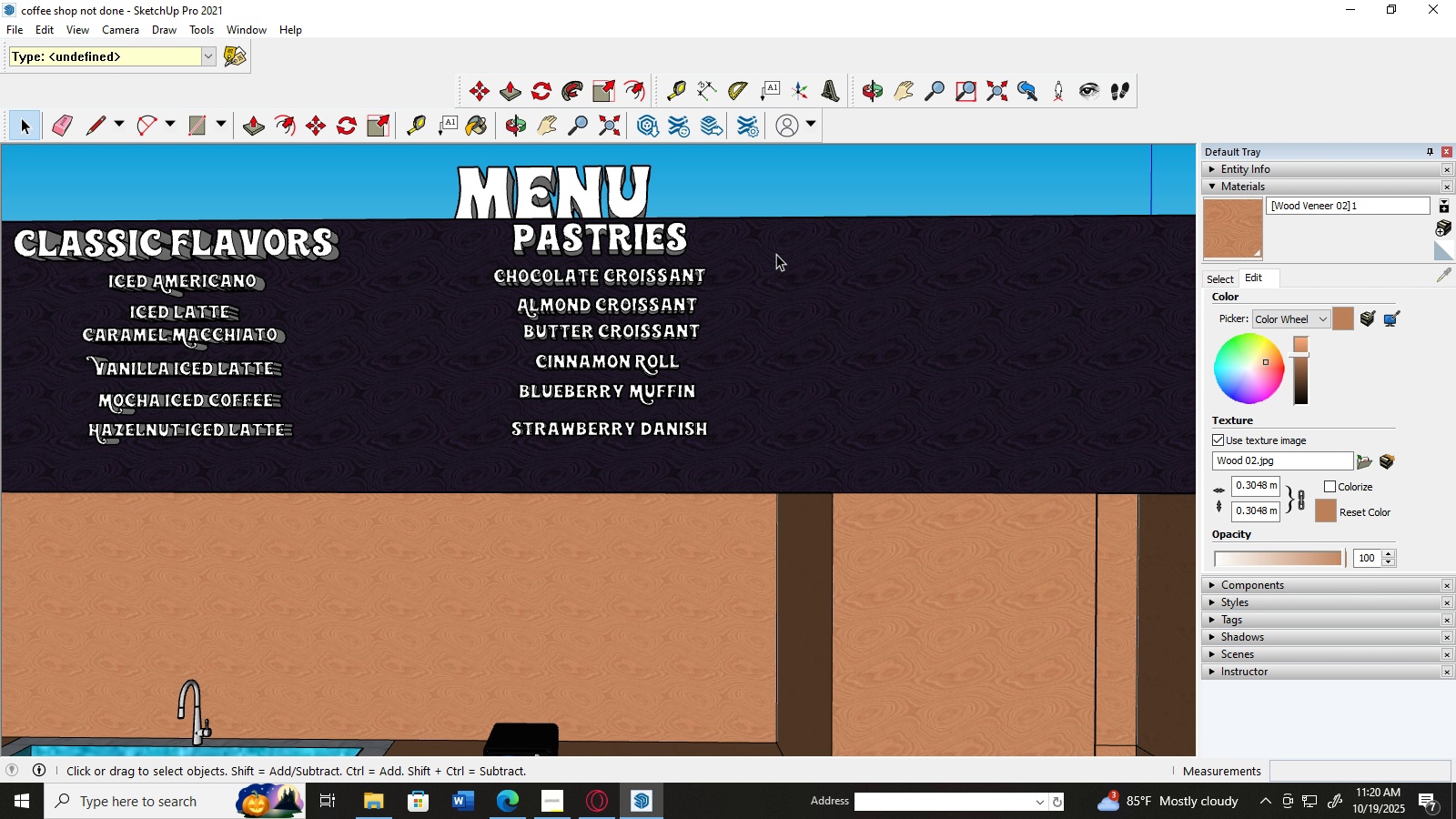 
scroll: coordinate [777, 256], scroll_direction: down, amount: 5.0
 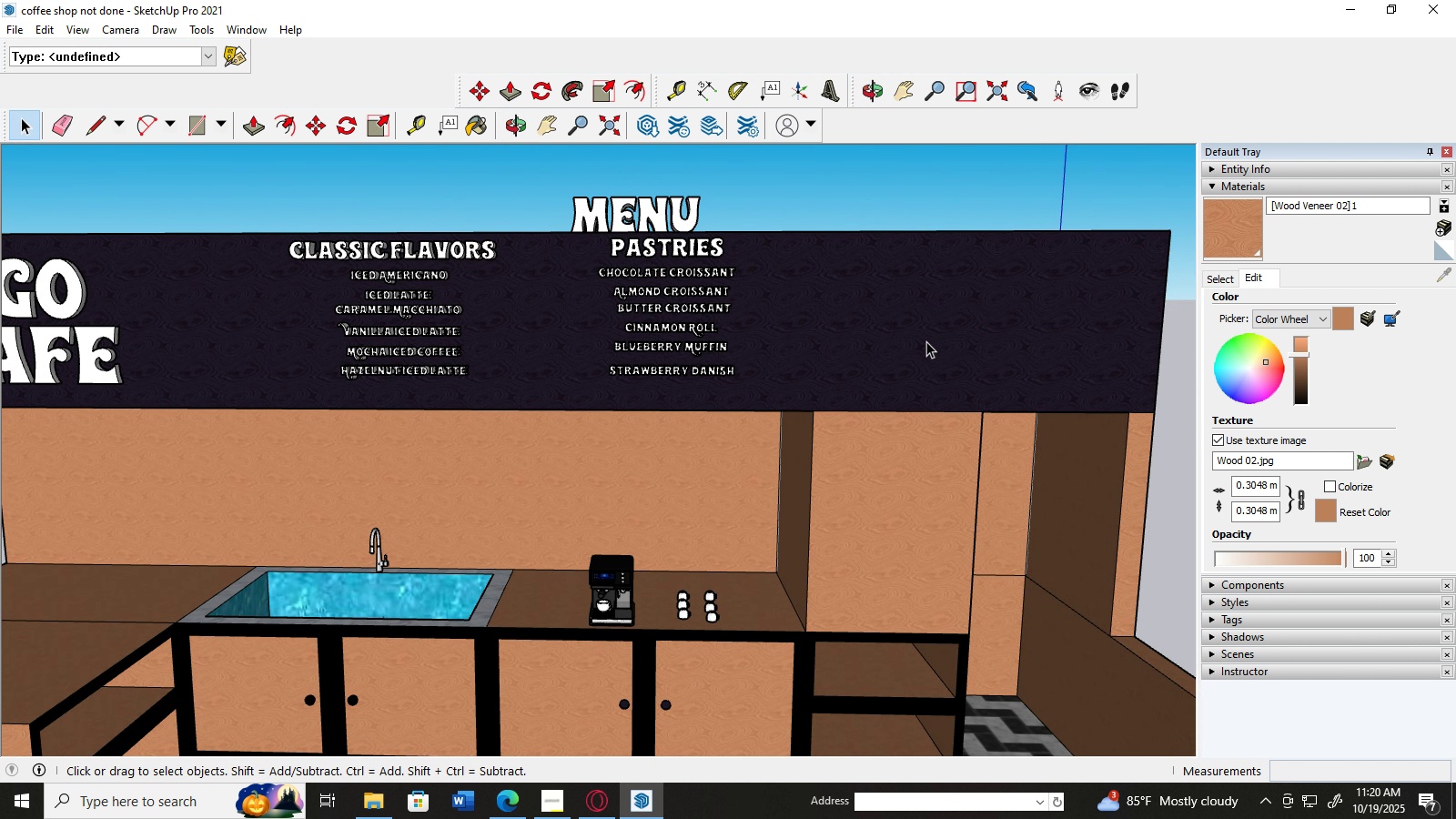 
scroll: coordinate [789, 298], scroll_direction: up, amount: 2.0
 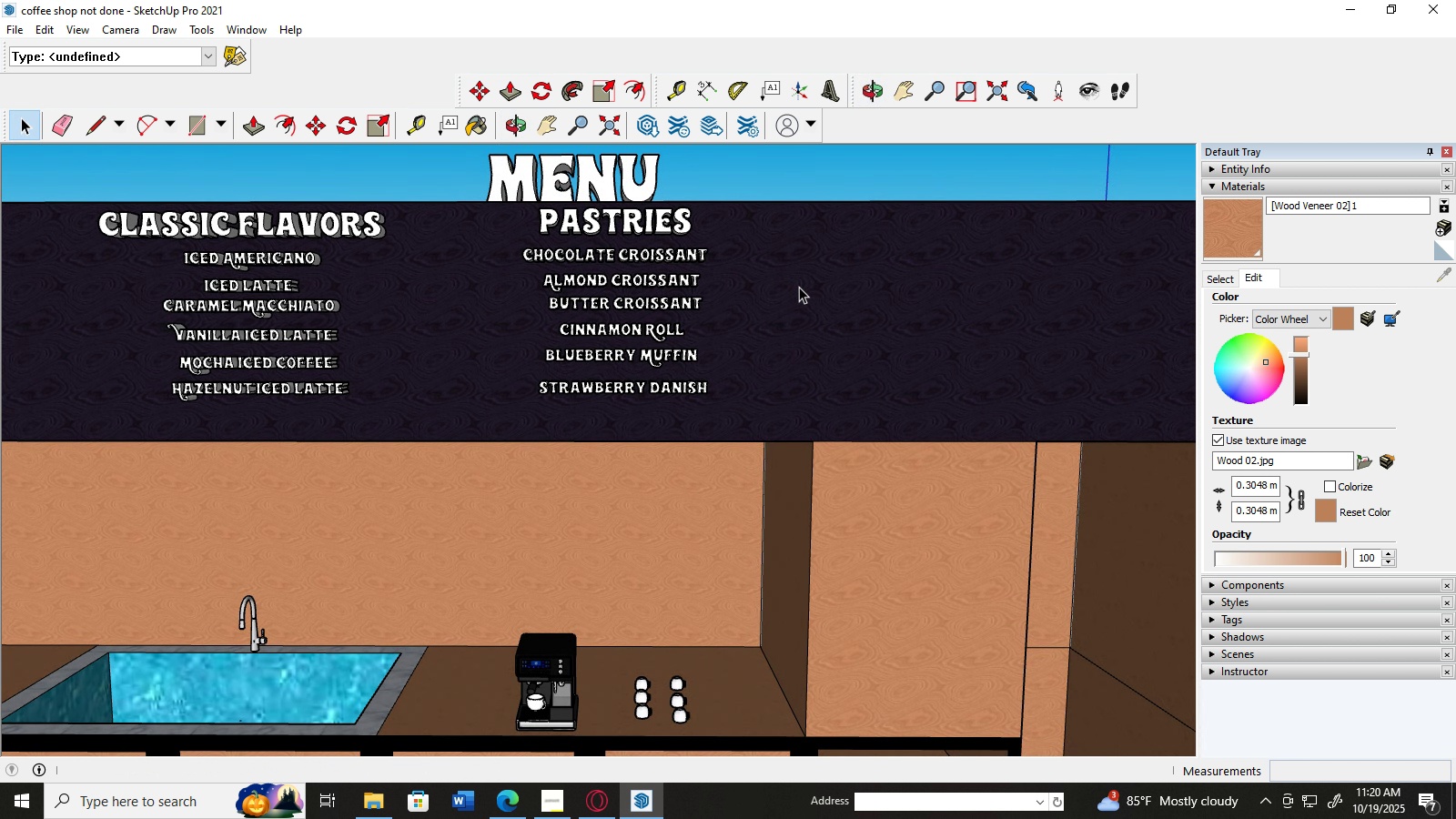 
scroll: coordinate [799, 287], scroll_direction: down, amount: 1.0
 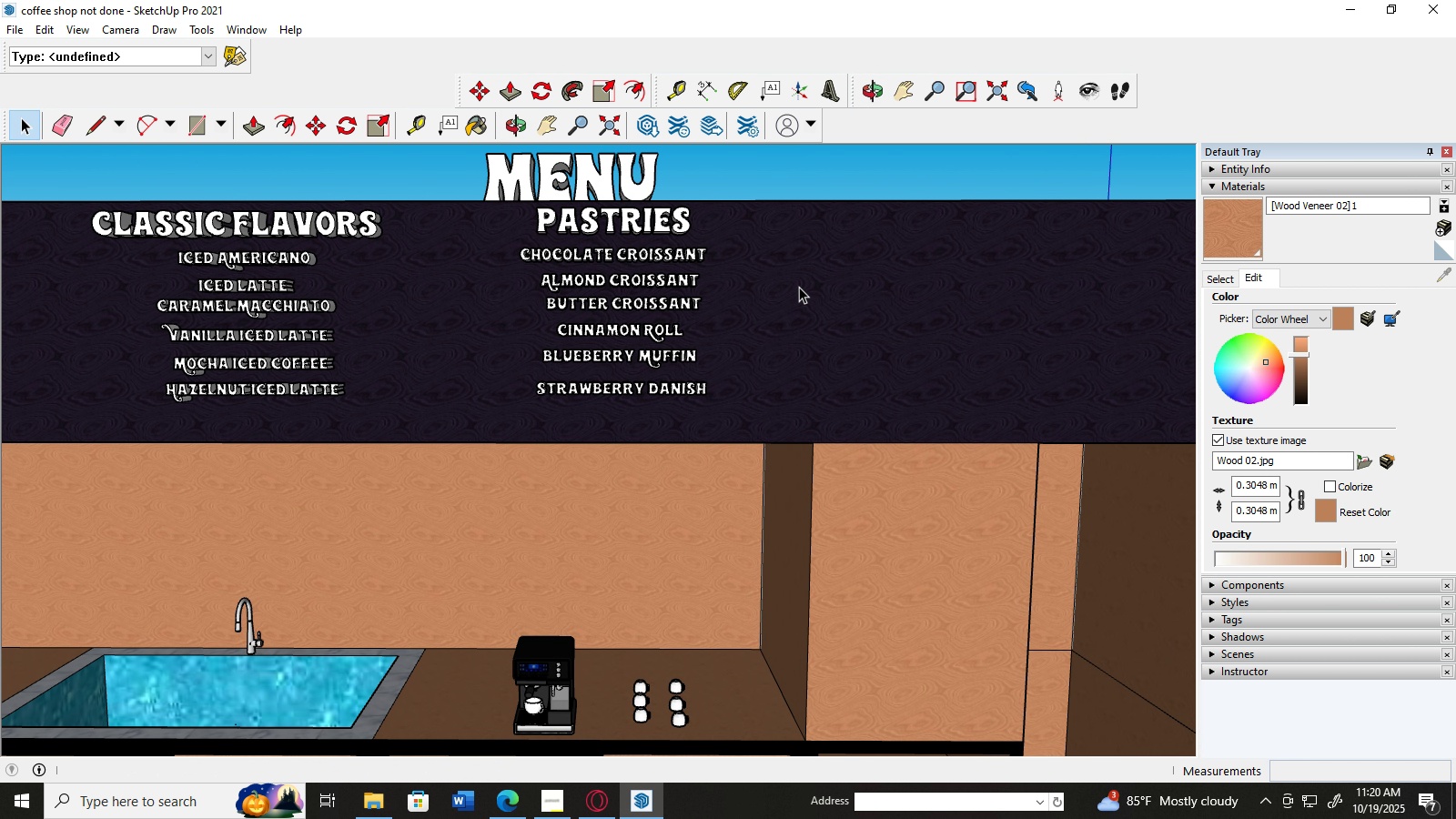 
scroll: coordinate [799, 287], scroll_direction: up, amount: 2.0
 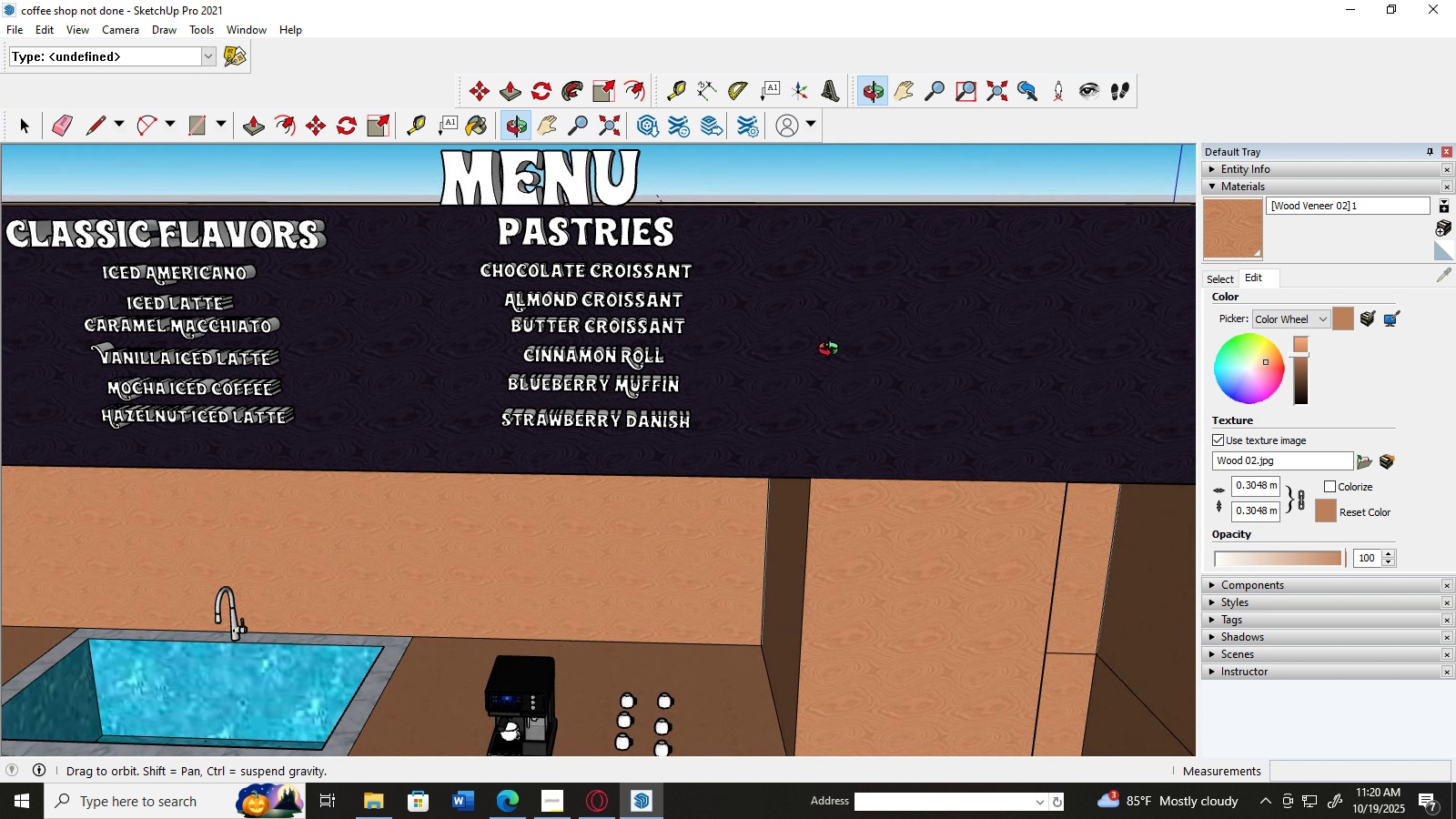 
wait(7.02)
 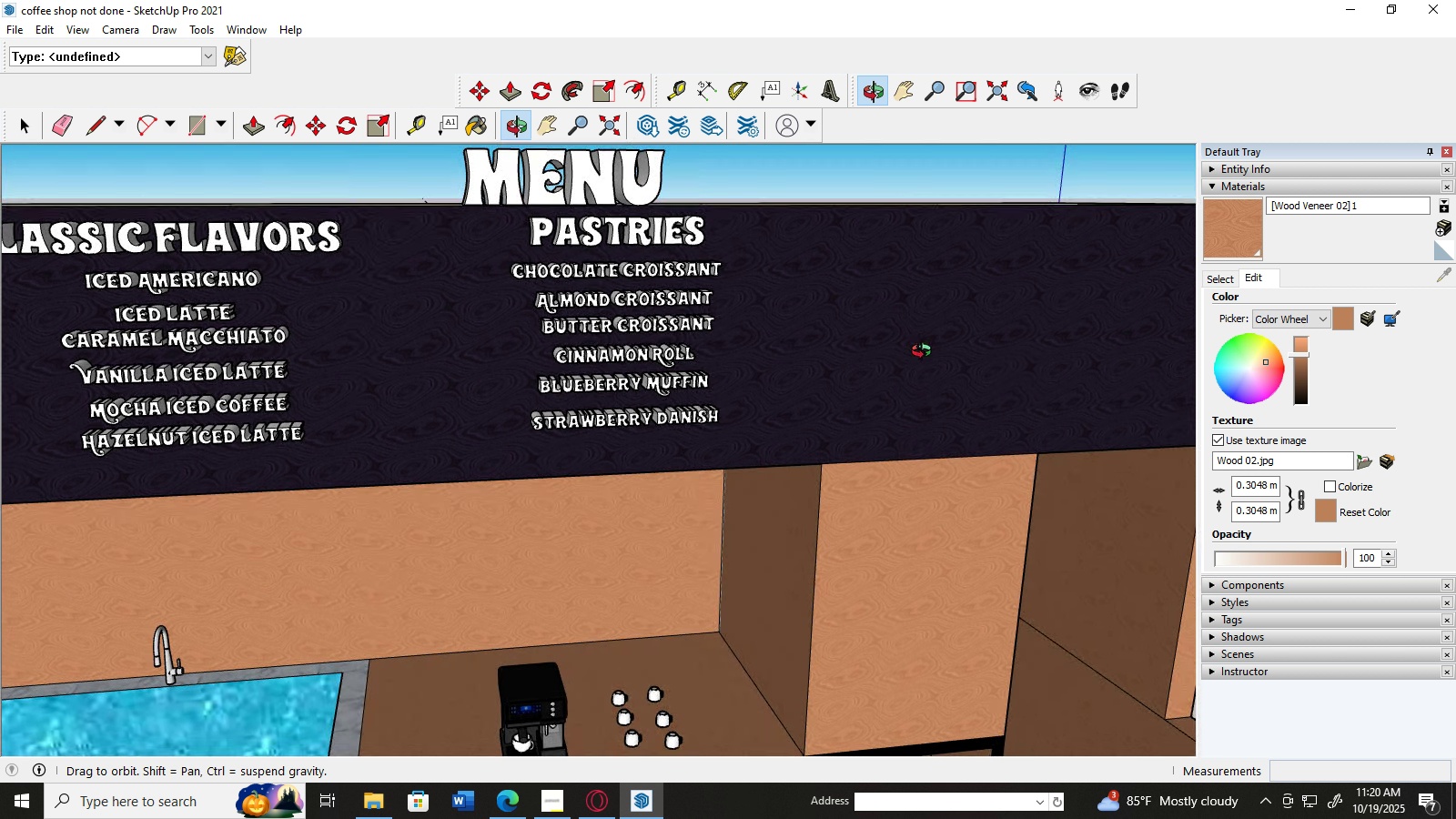 
scroll: coordinate [861, 332], scroll_direction: down, amount: 1.0
 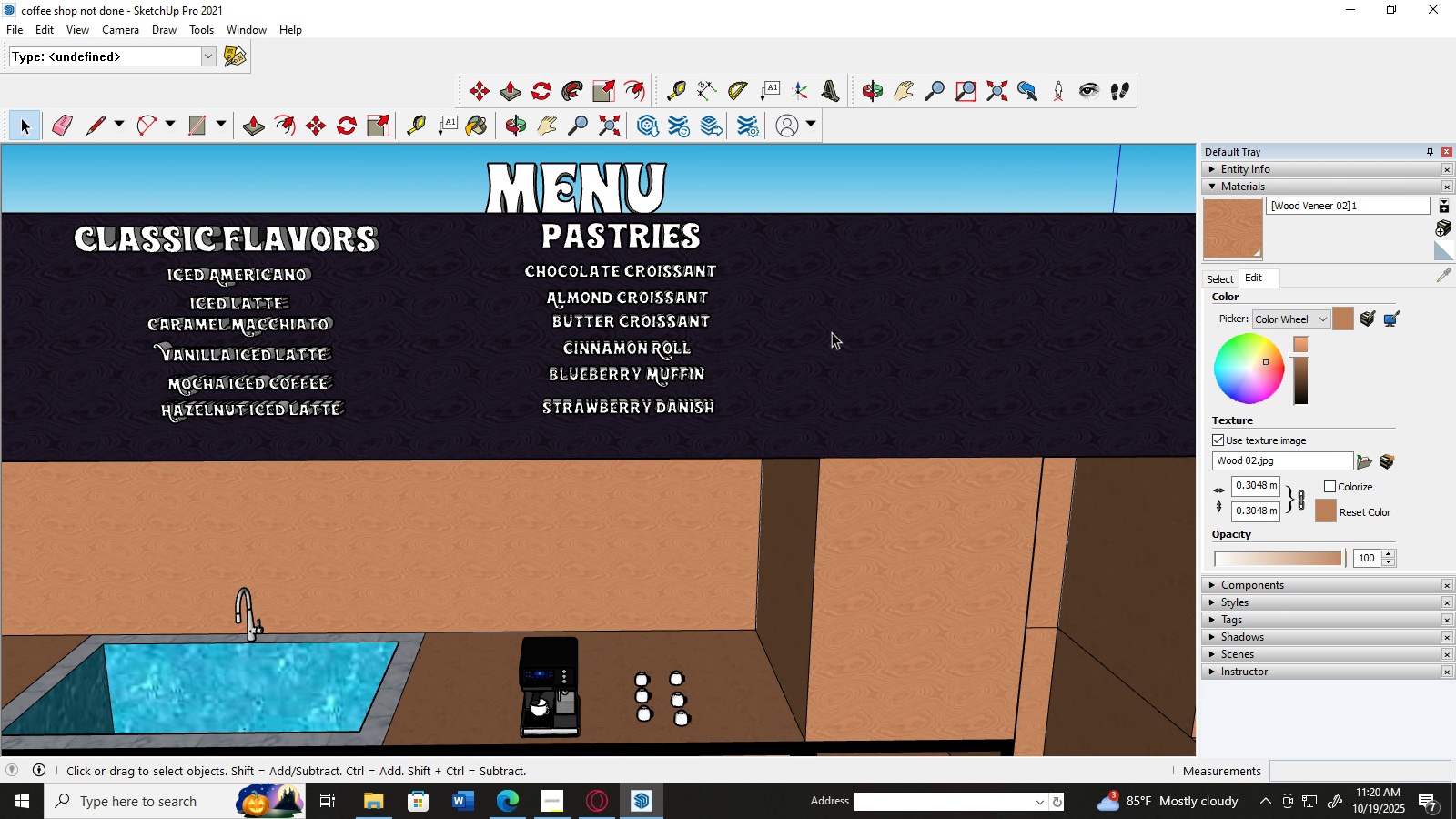 
key(H)
 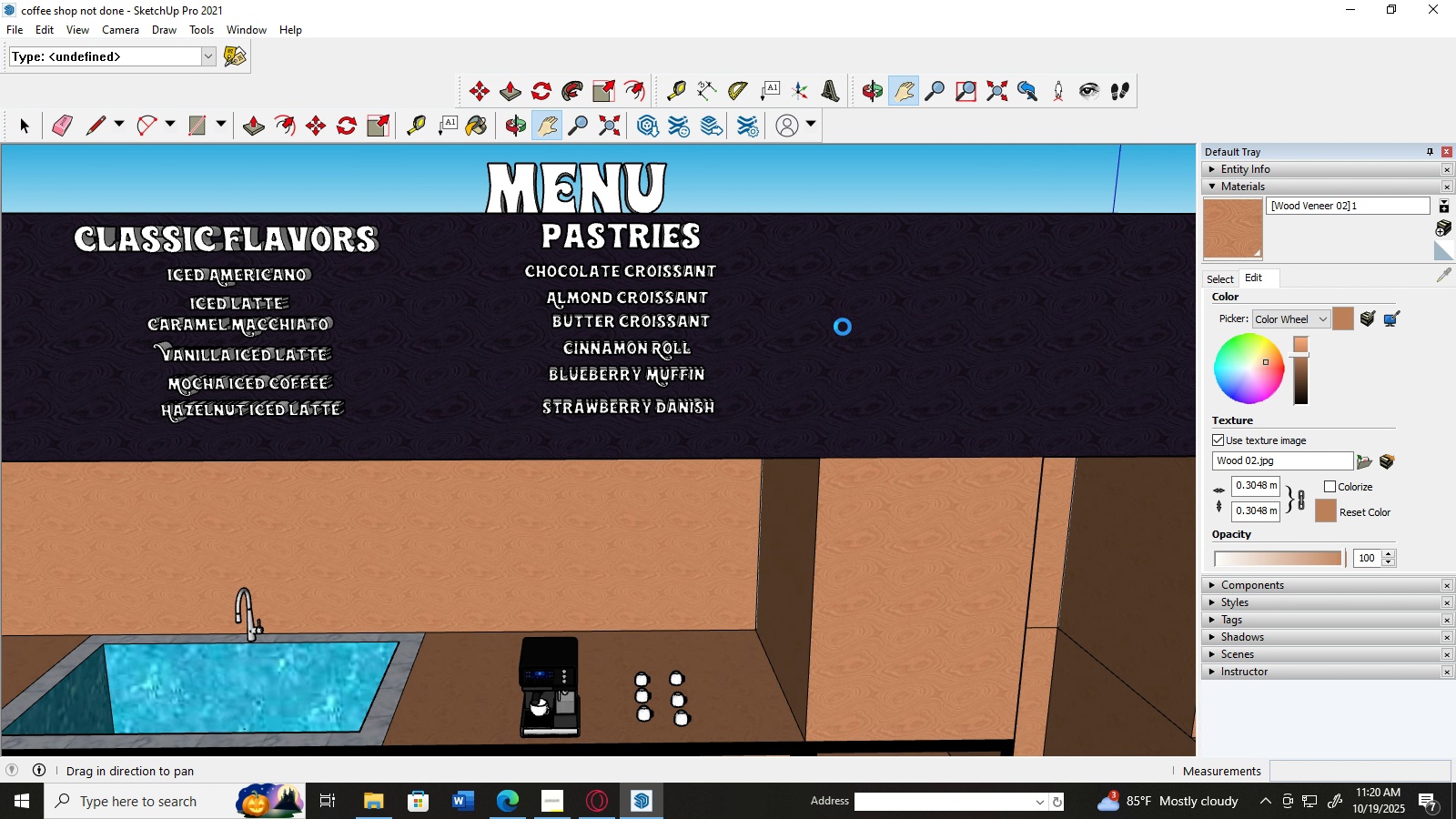 
left_click_drag(start_coordinate=[844, 327], to_coordinate=[701, 320])
 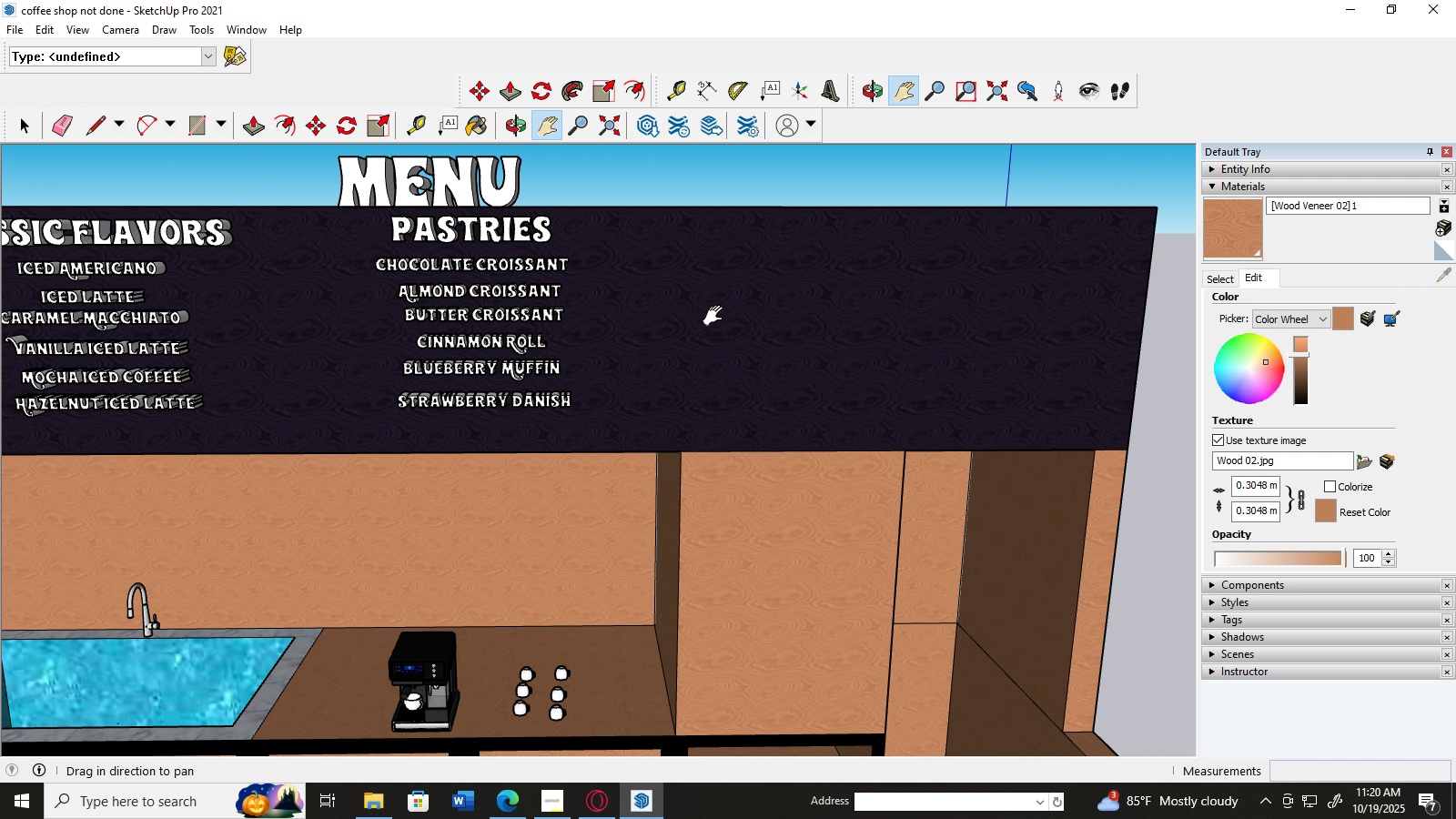 
left_click_drag(start_coordinate=[735, 315], to_coordinate=[595, 363])
 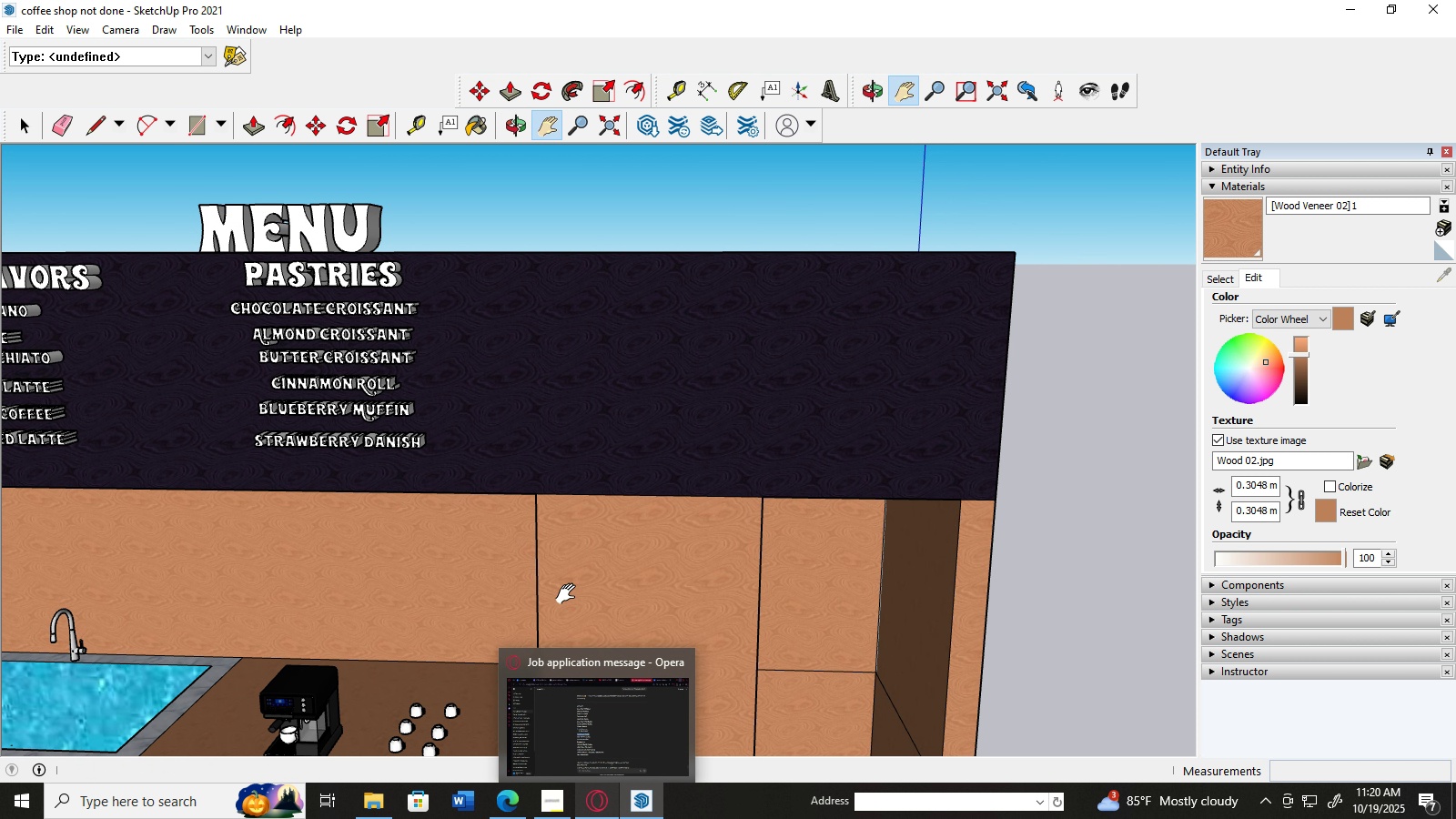 
scroll: coordinate [678, 435], scroll_direction: down, amount: 1.0
 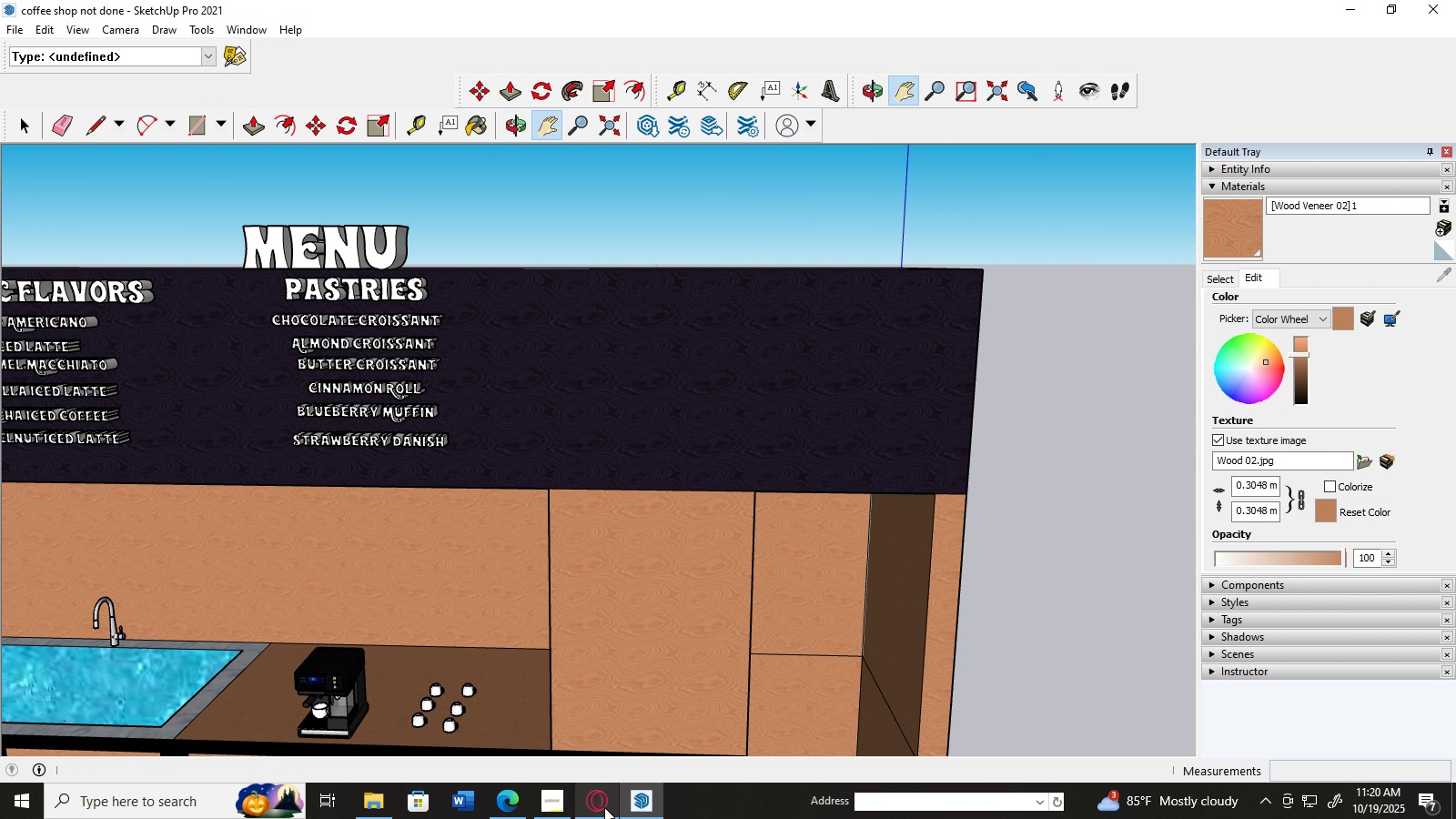 
left_click([604, 807])
 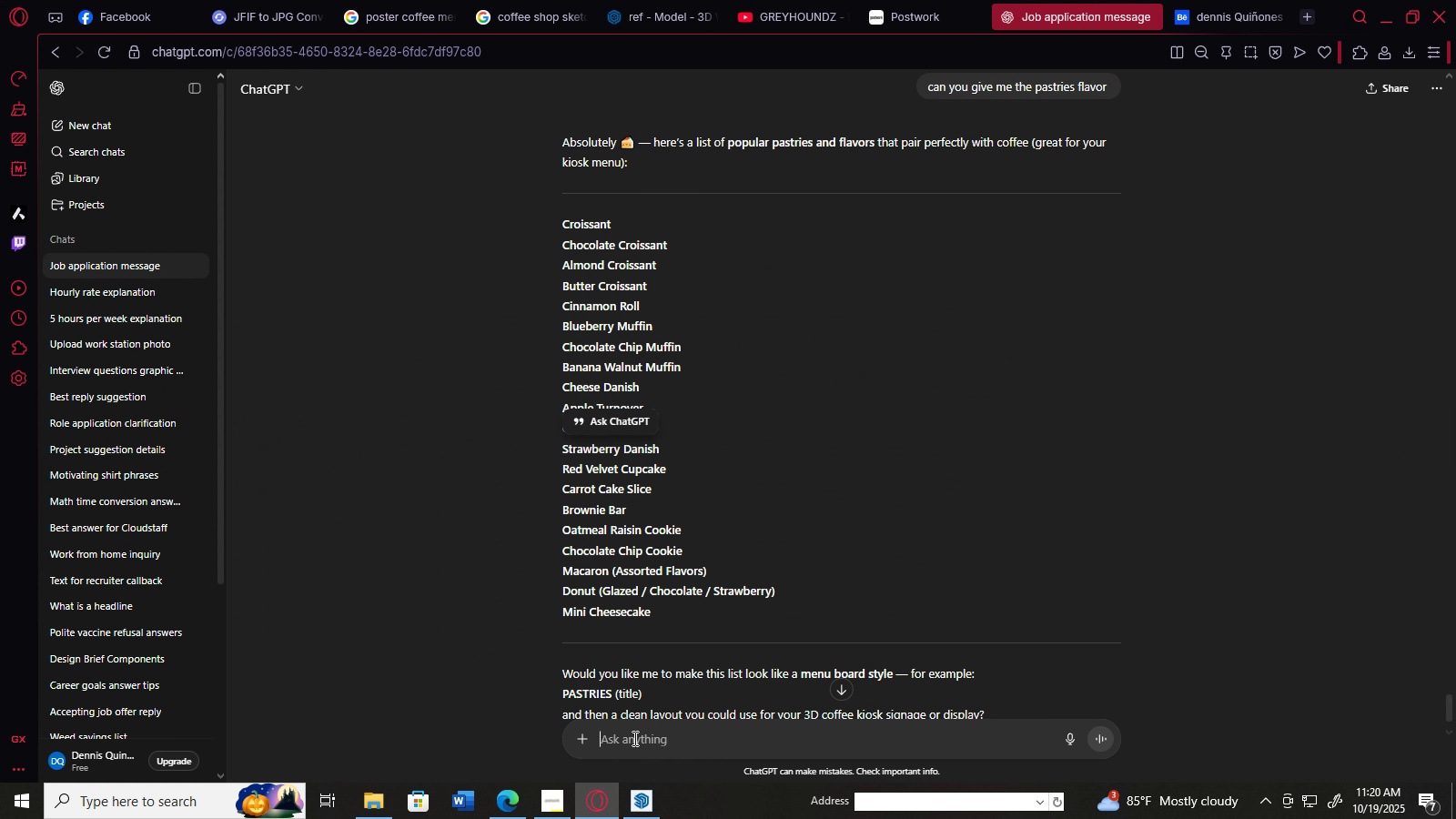 
left_click([633, 738])
 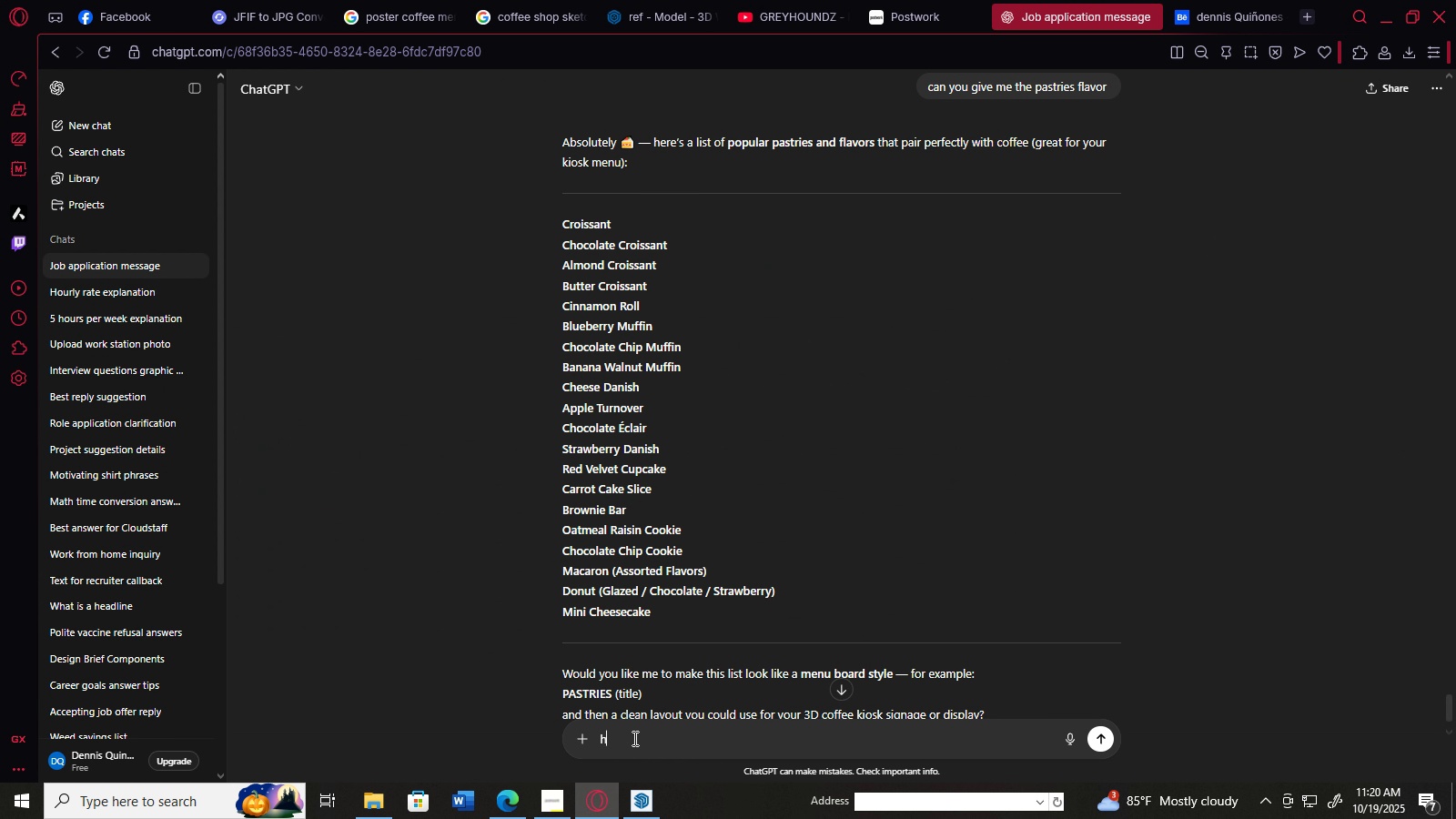 
type(hot coo)
key(Backspace)
type(ffe flavor )
 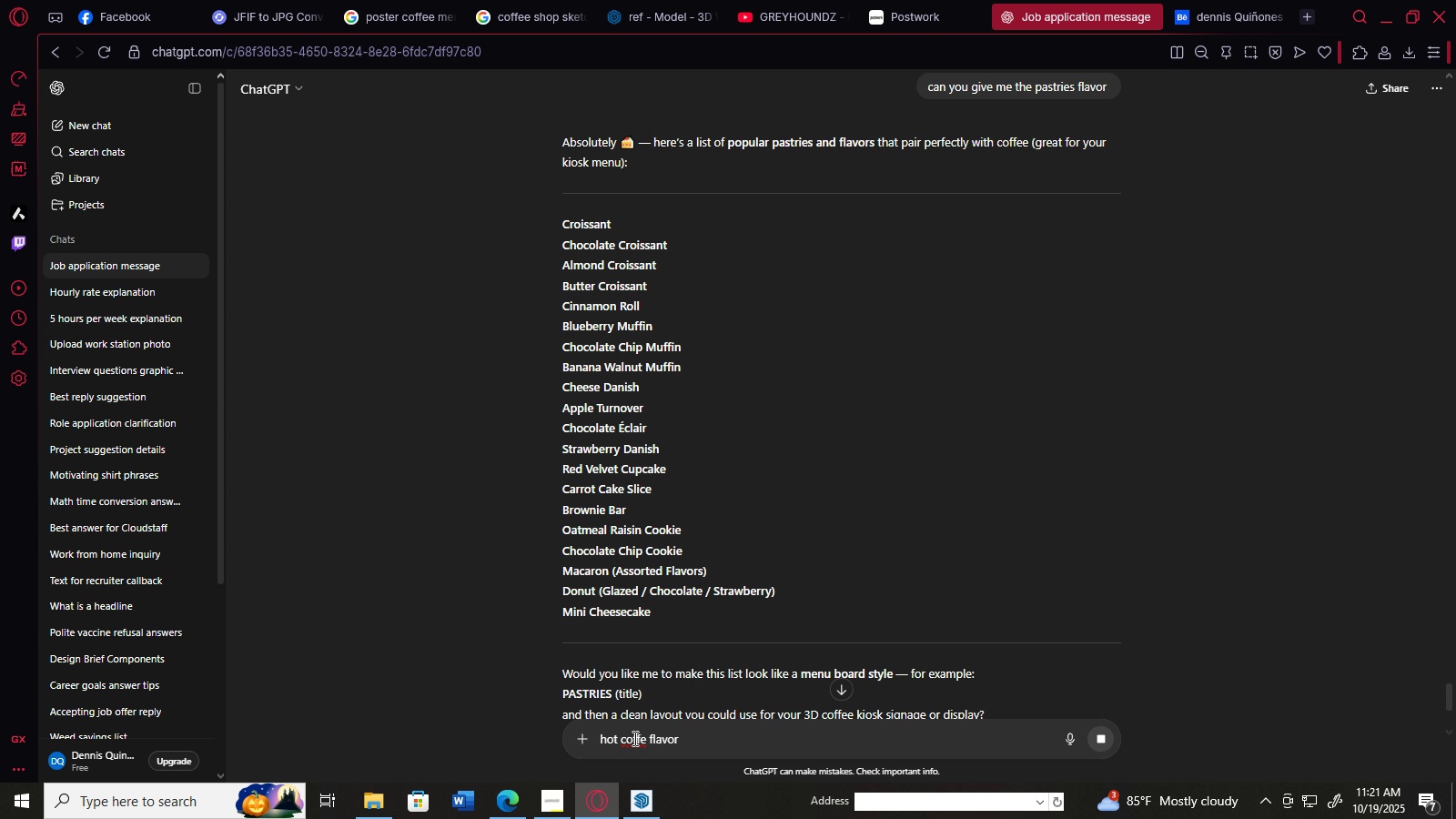 
key(Enter)
 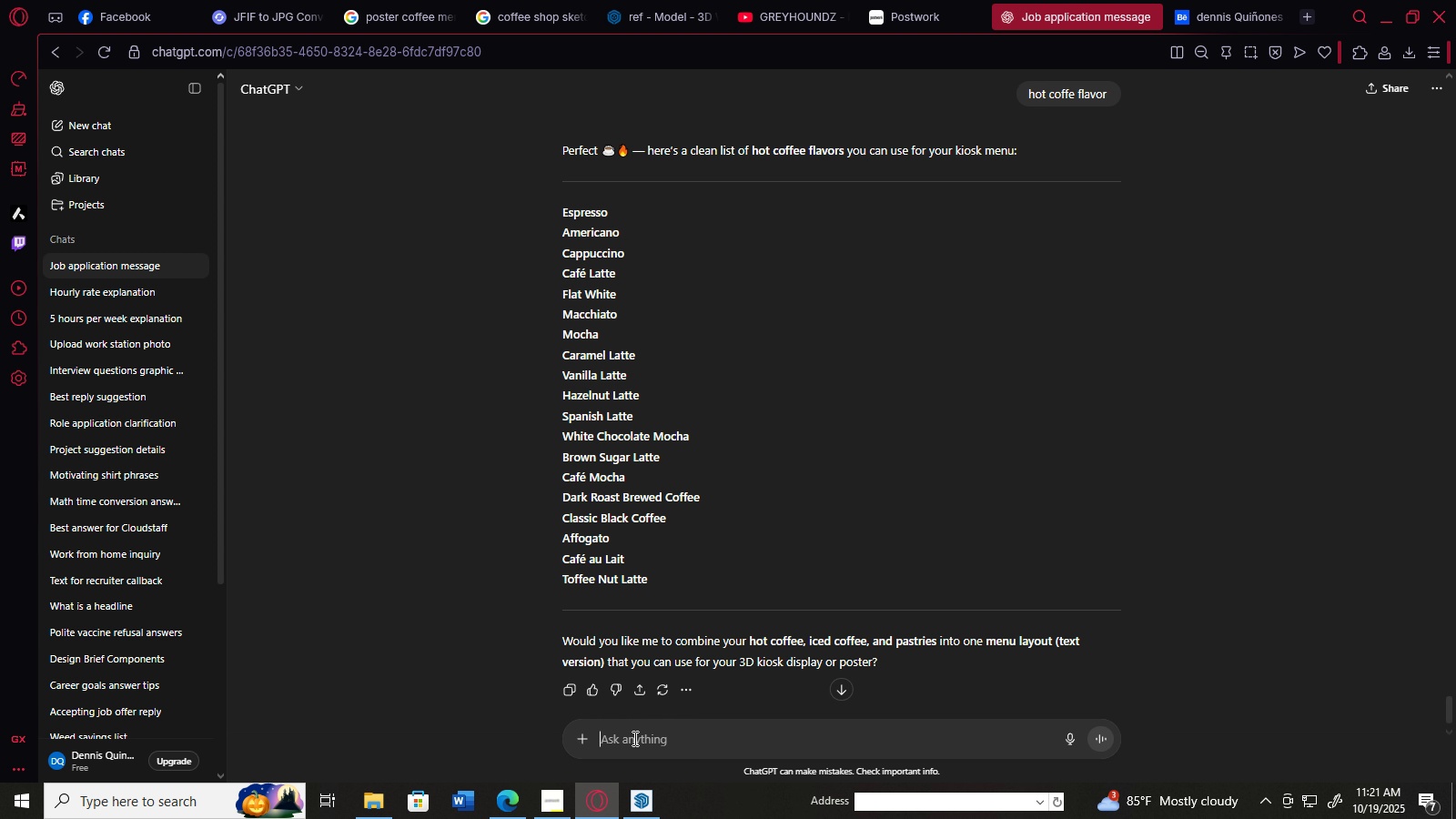 
wait(16.98)
 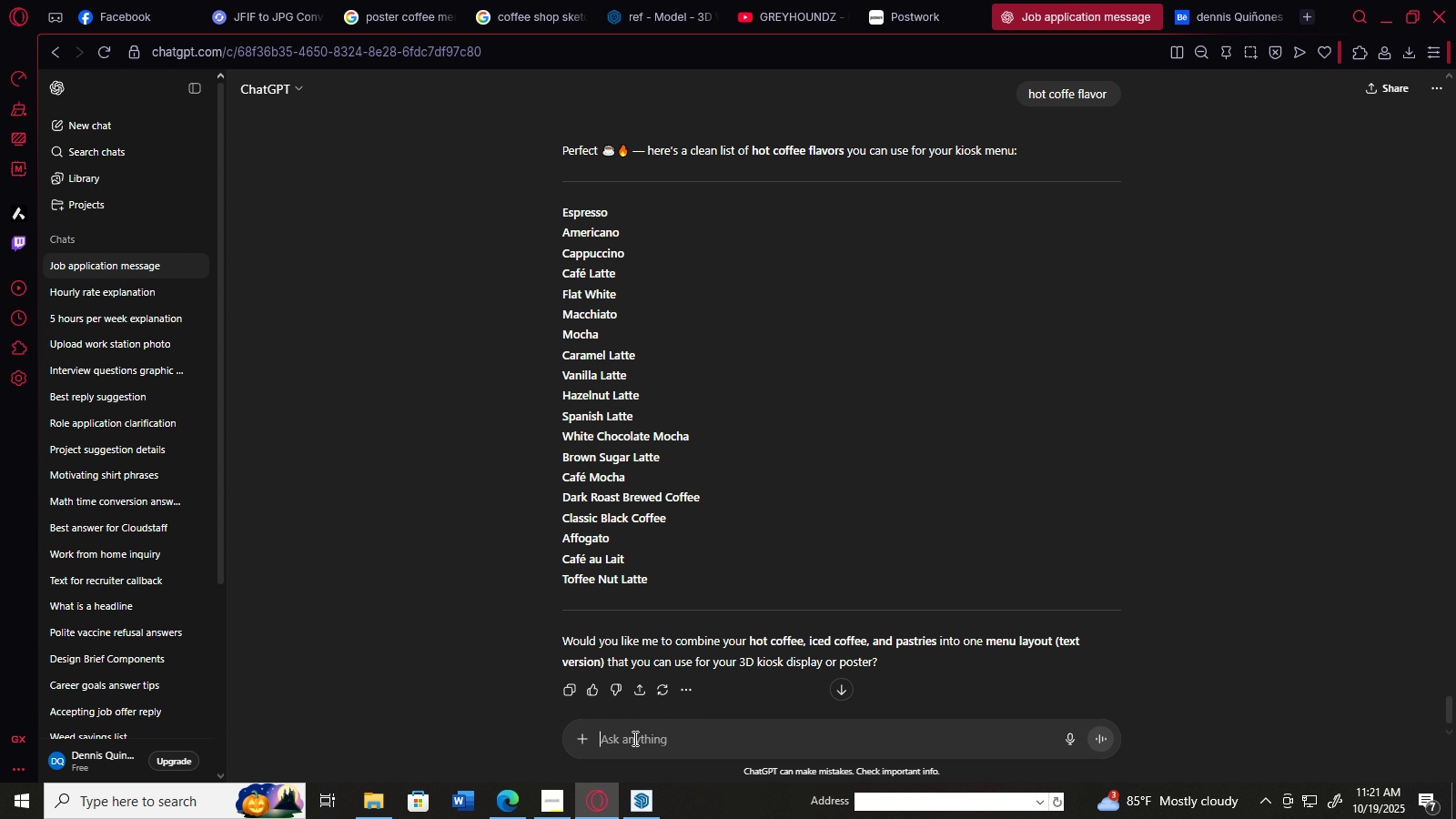 
left_click([700, 735])
 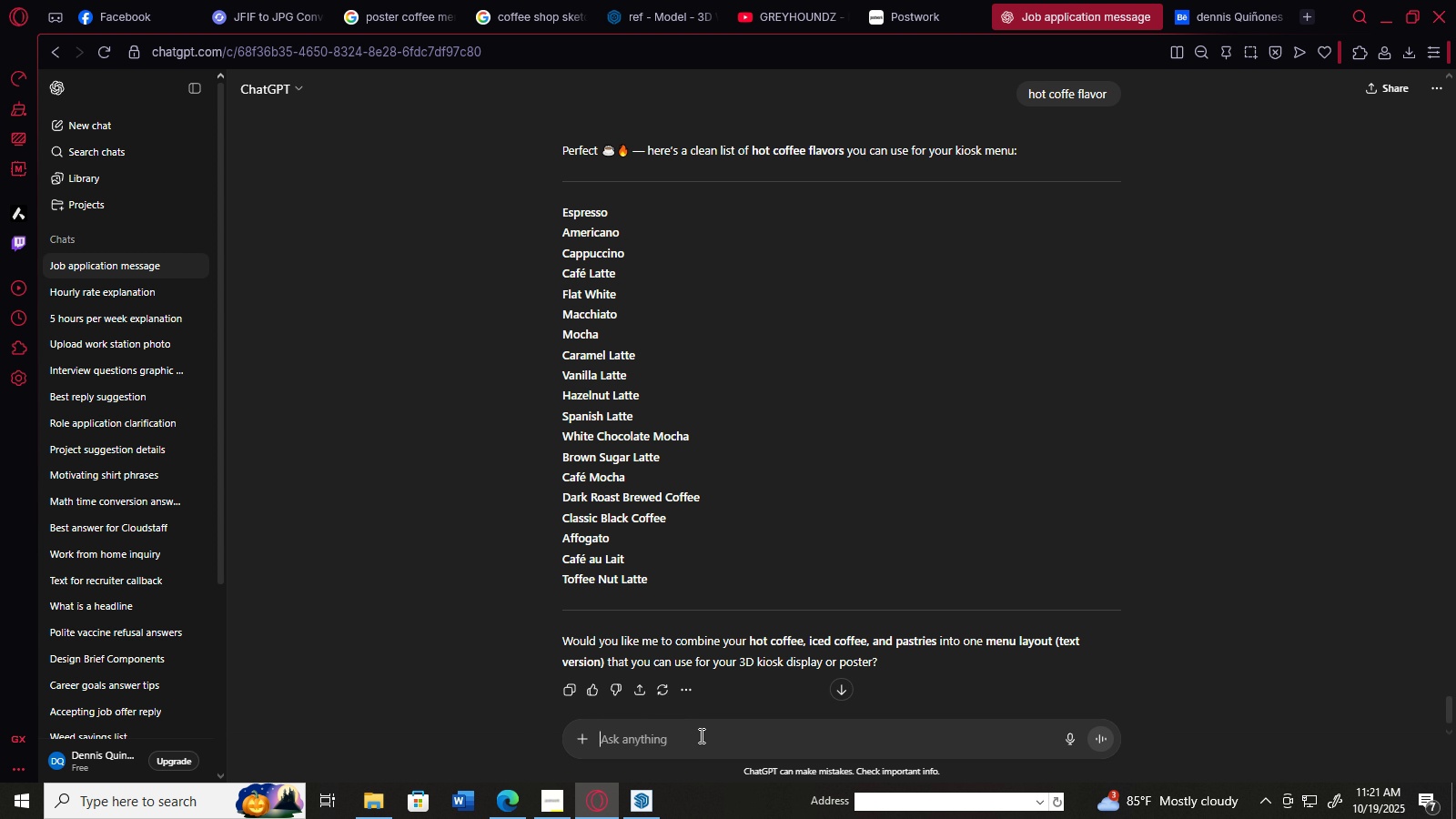 
type(whta )
key(Backspace)
key(Backspace)
key(Backspace)
type(h)
key(Backspace)
type(at is ti)
key(Backspace)
type(he best tii)
key(Backspace)
type(tle a)
key(Backspace)
type(for hot )
 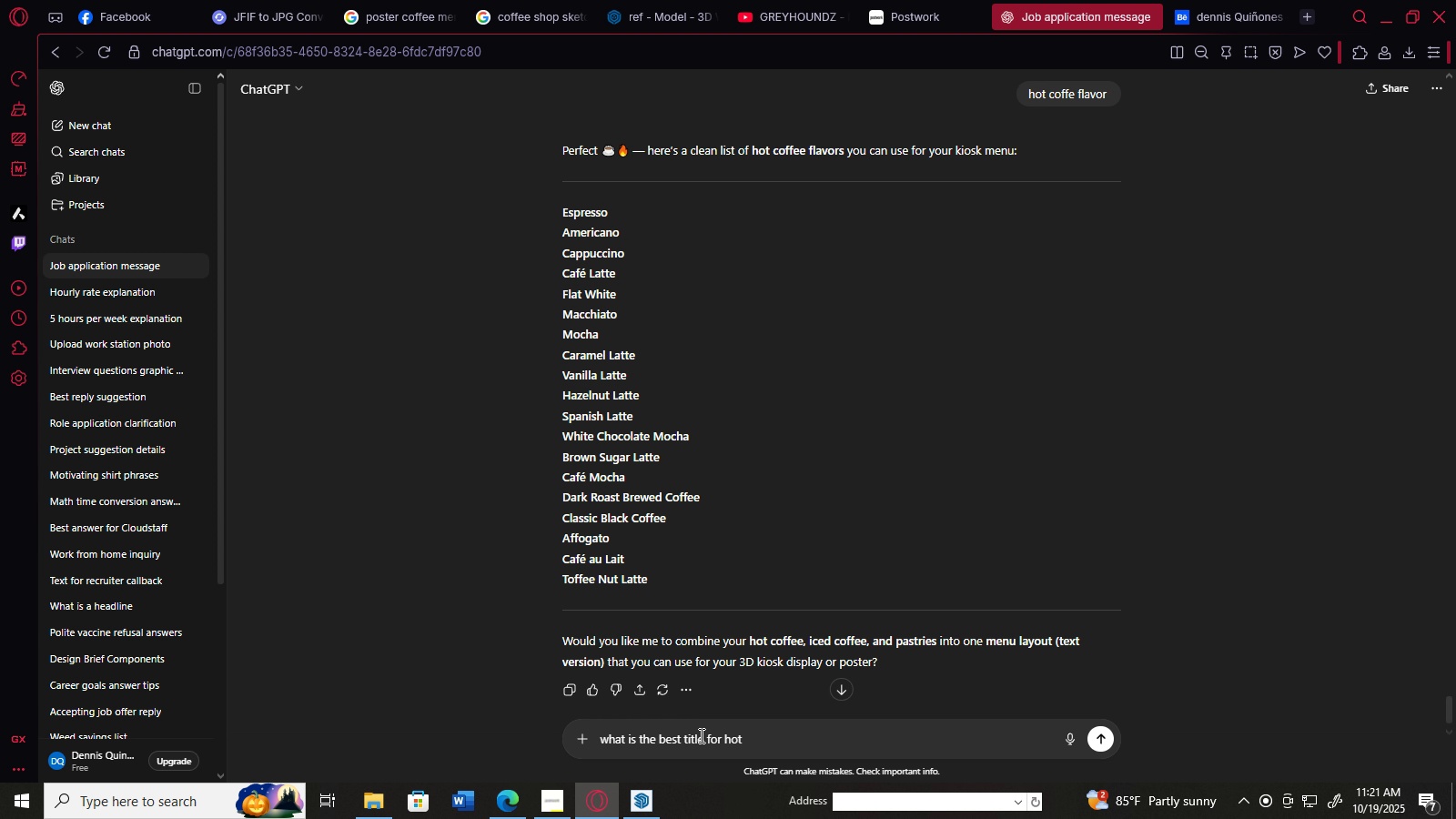 
key(Enter)
 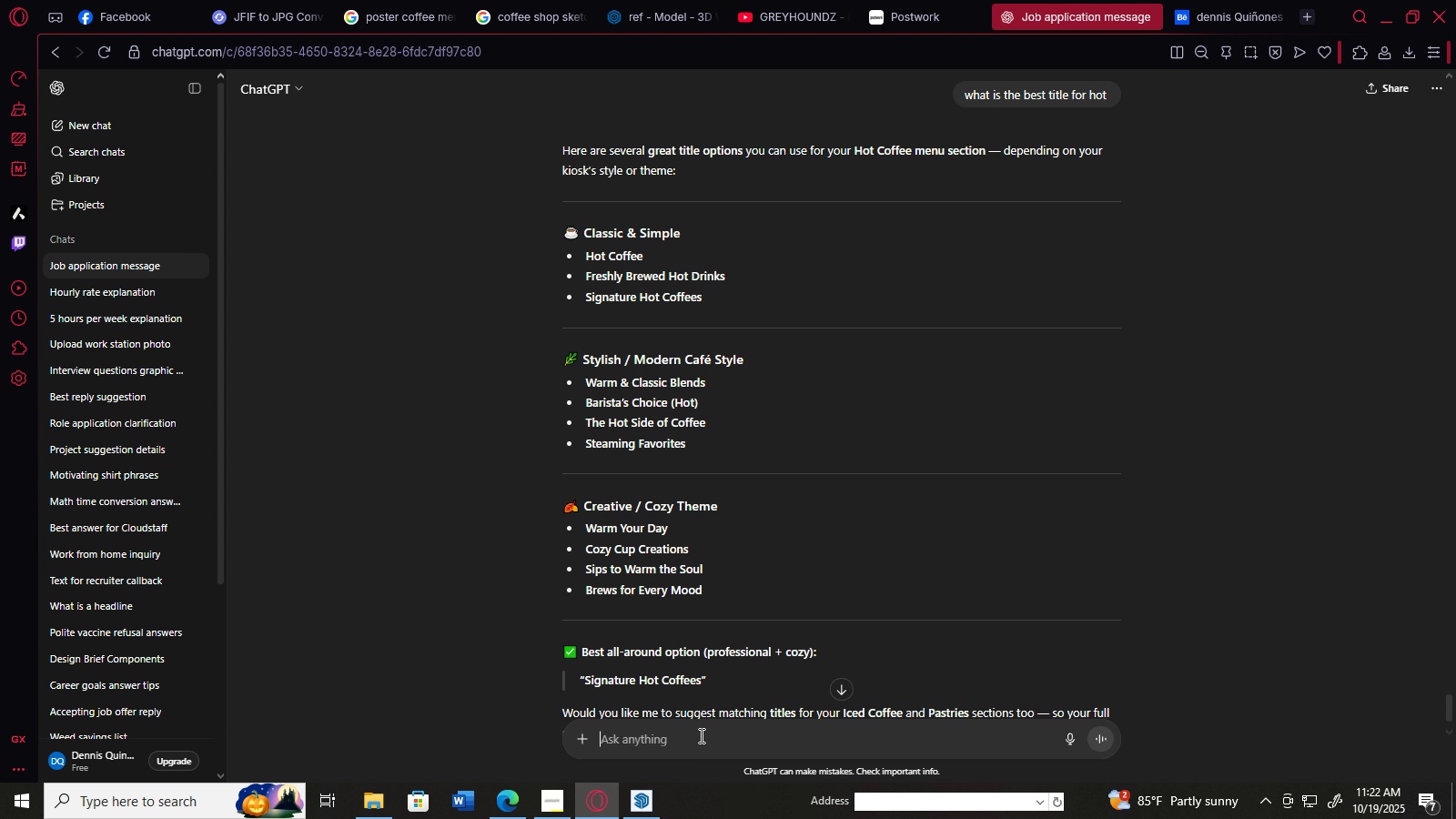 
wait(35.91)
 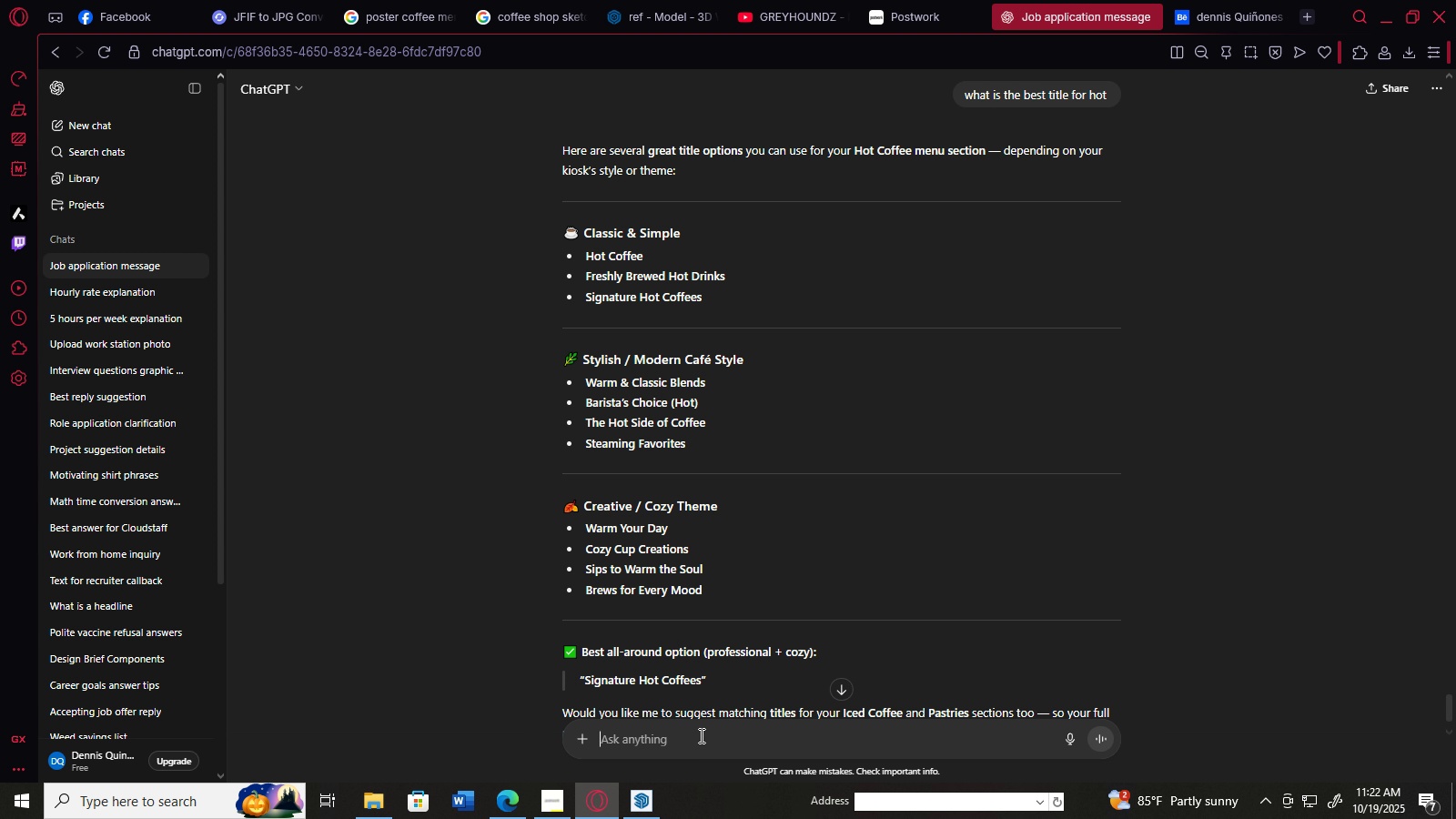 
scroll: coordinate [740, 621], scroll_direction: down, amount: 2.0
 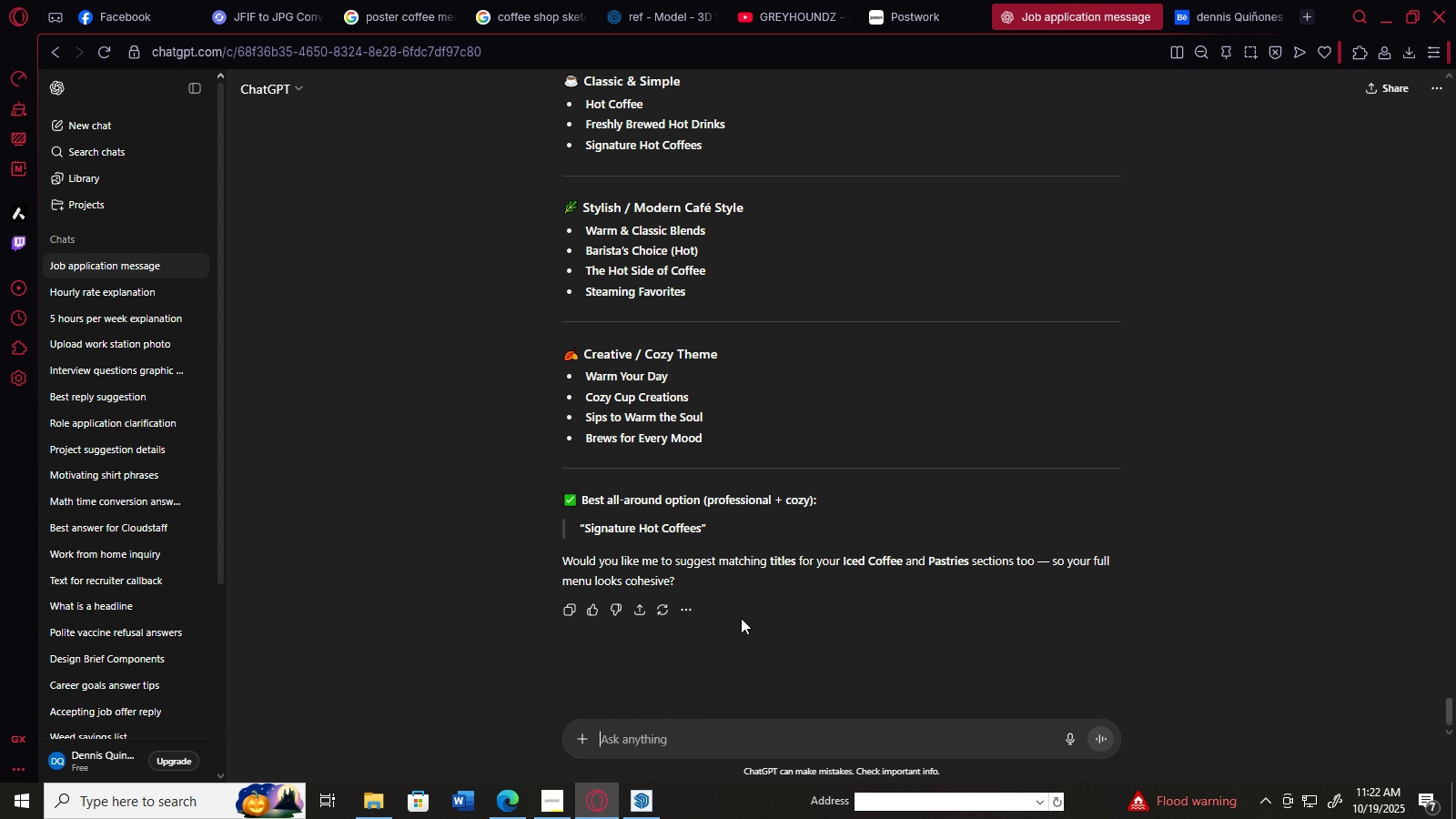 
wait(19.07)
 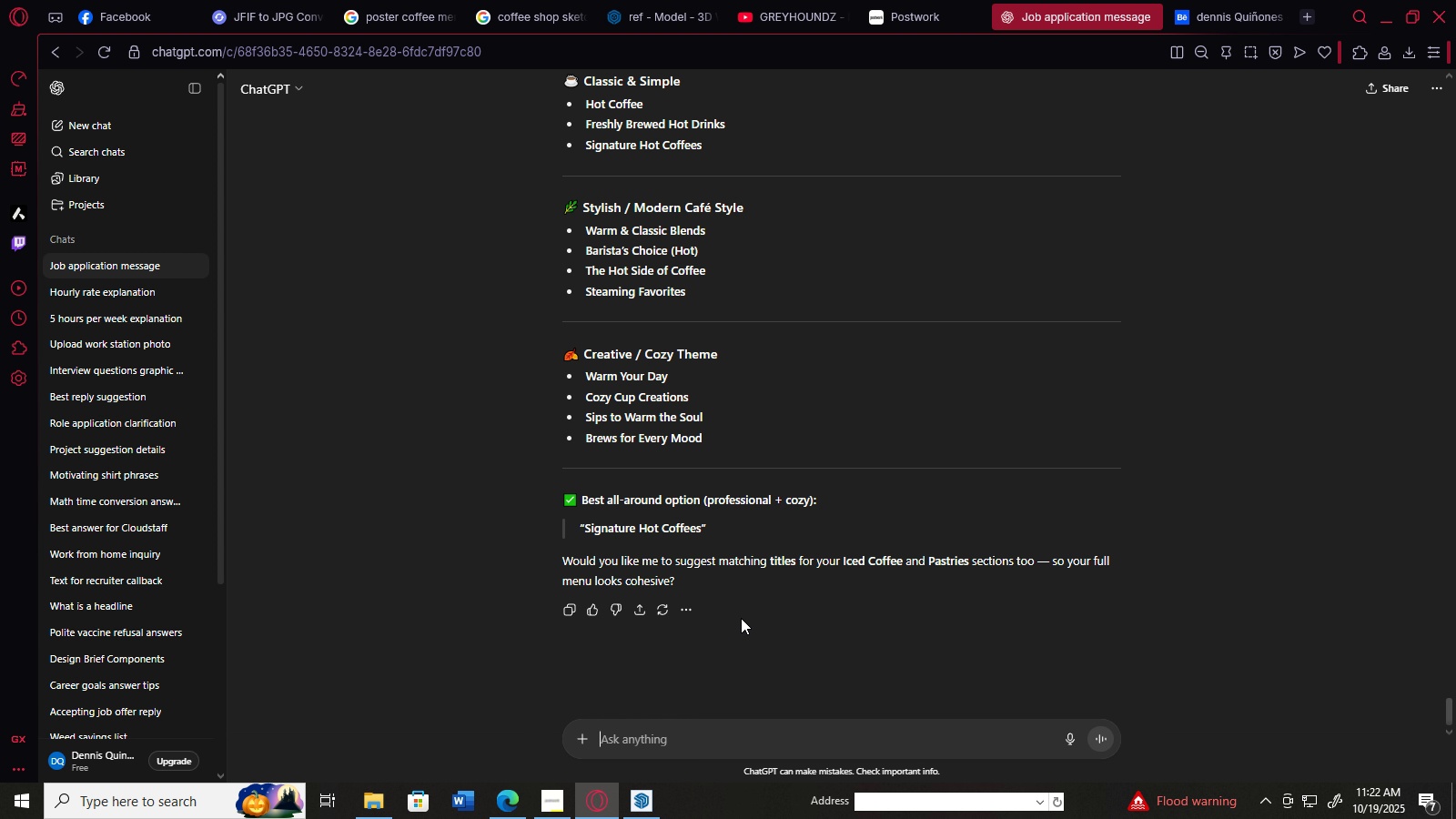 
type(hwat )
key(Backspace)
key(Backspace)
key(Backspace)
key(Backspace)
key(Backspace)
type(what is the menu )
 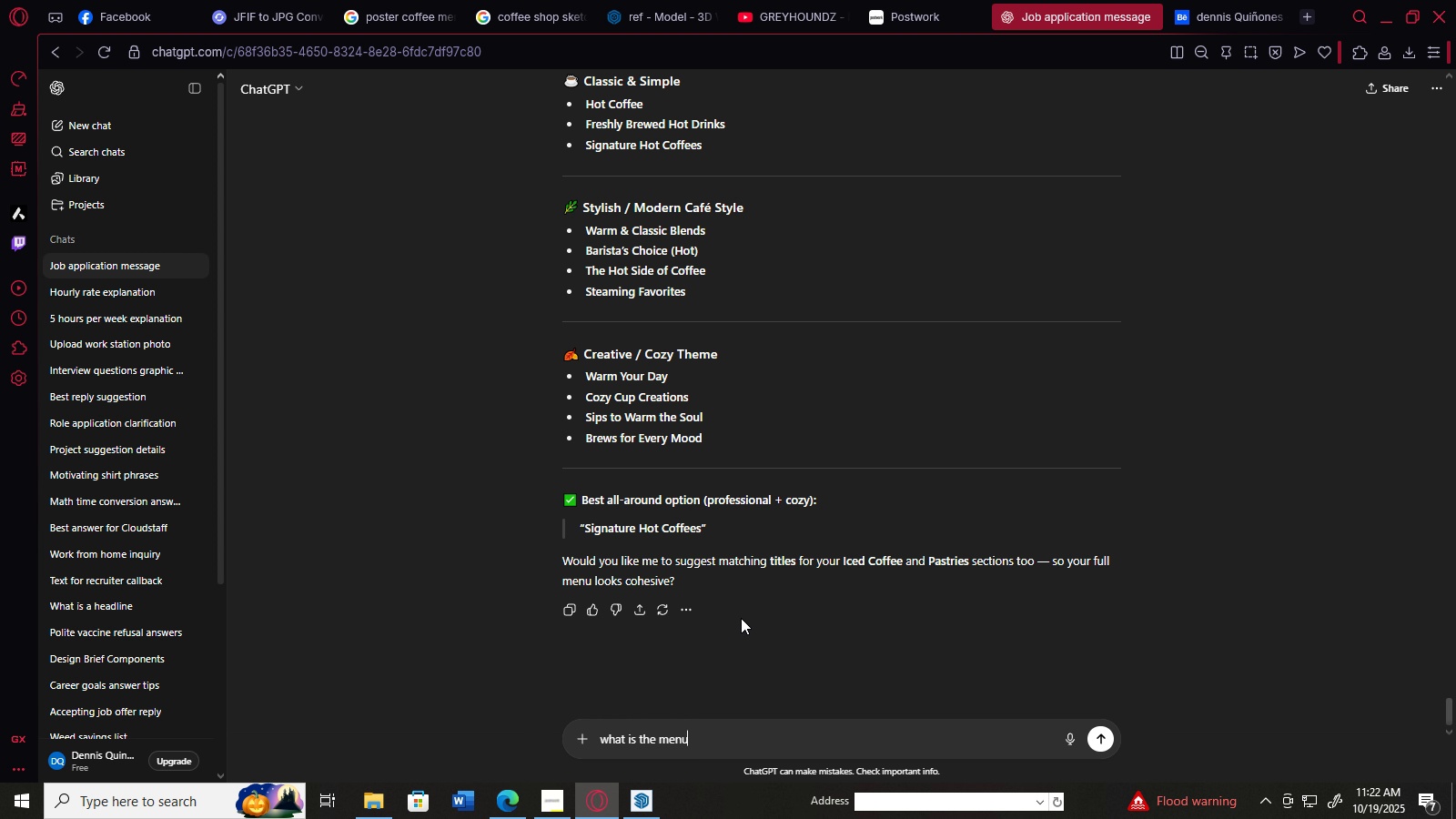 
hold_key(key=Backspace, duration=1.41)
 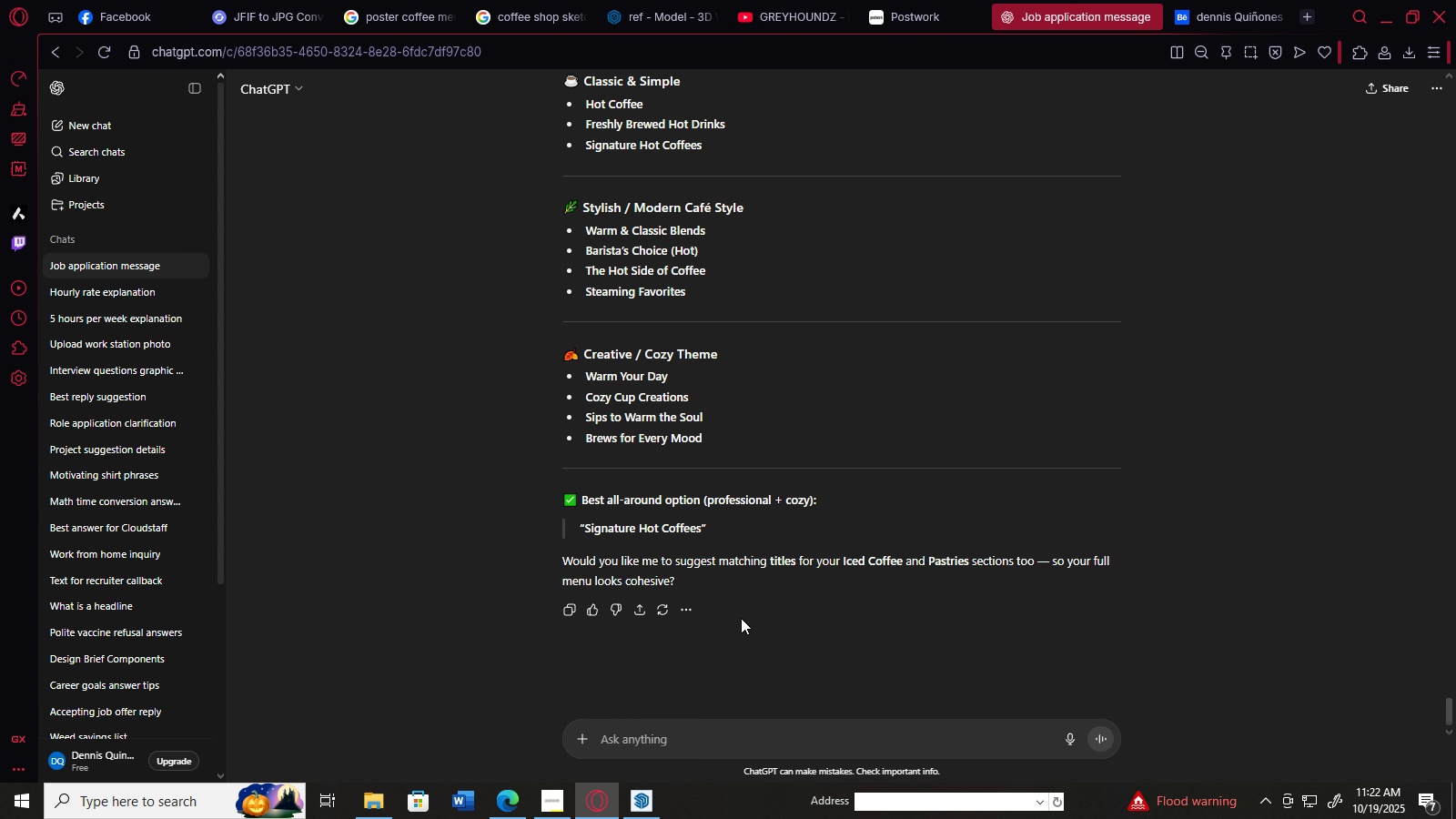 
wait(12.25)
 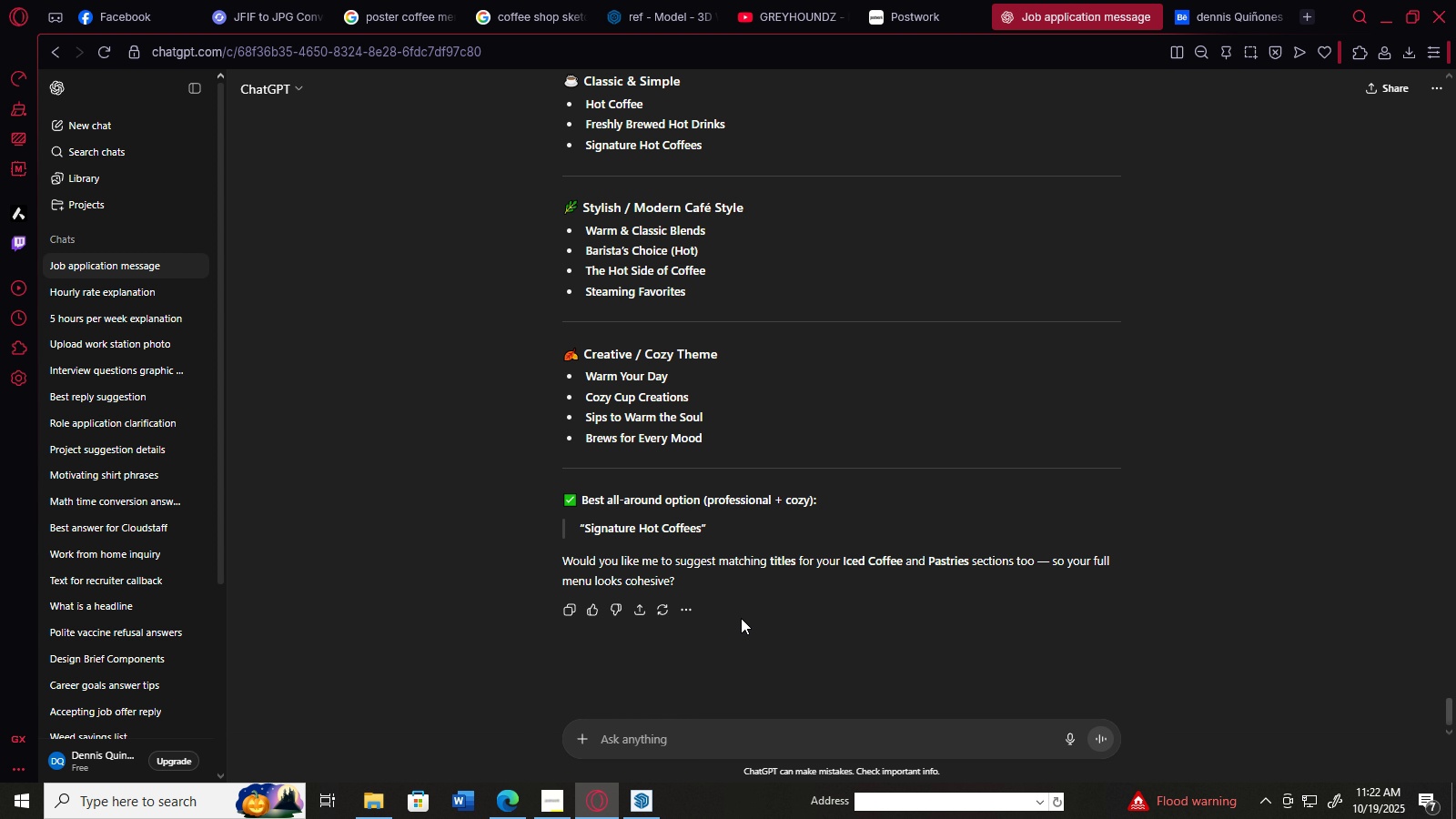 
scroll: coordinate [735, 468], scroll_direction: up, amount: 3.0
 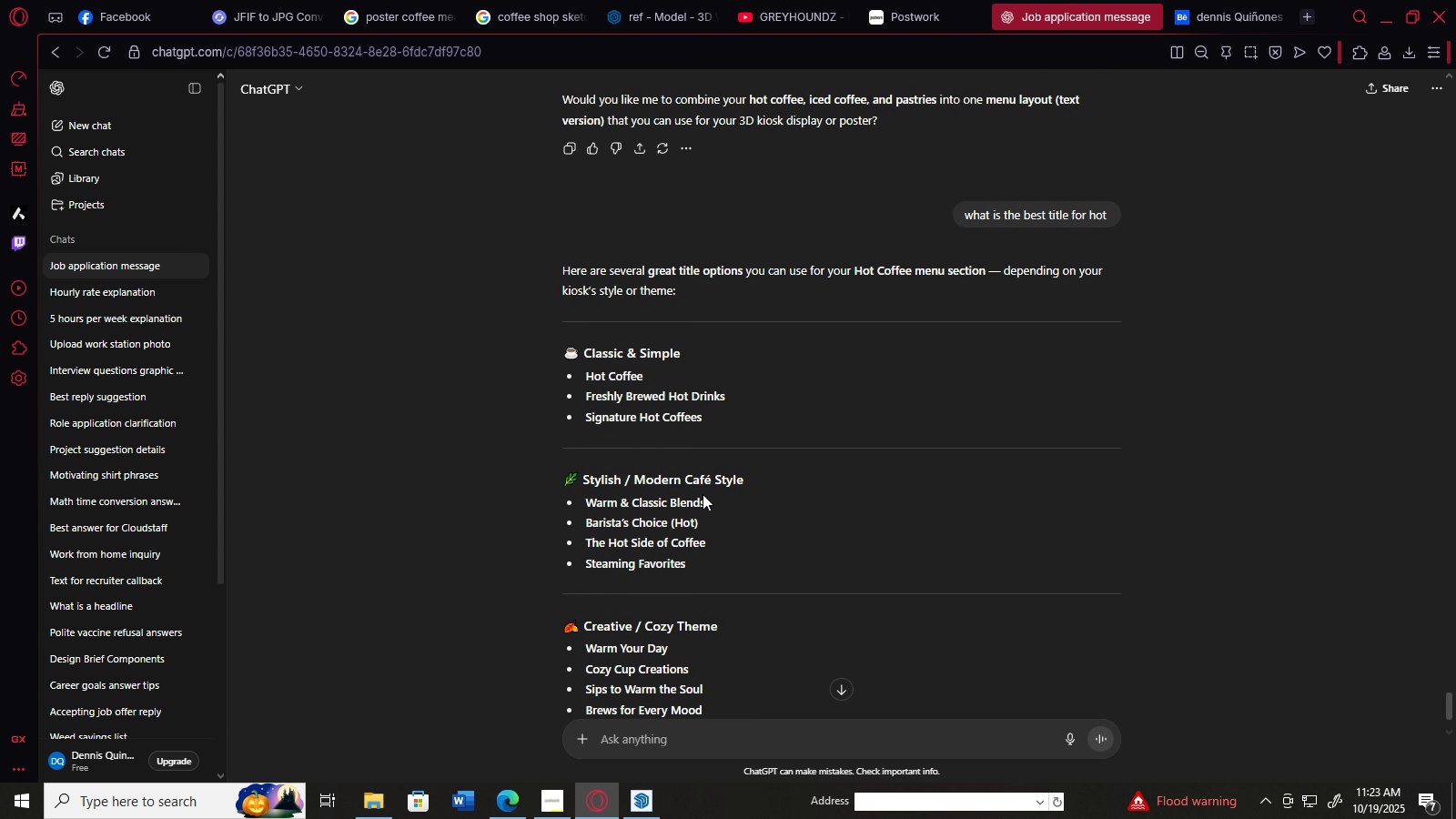 
scroll: coordinate [703, 494], scroll_direction: down, amount: 1.0
 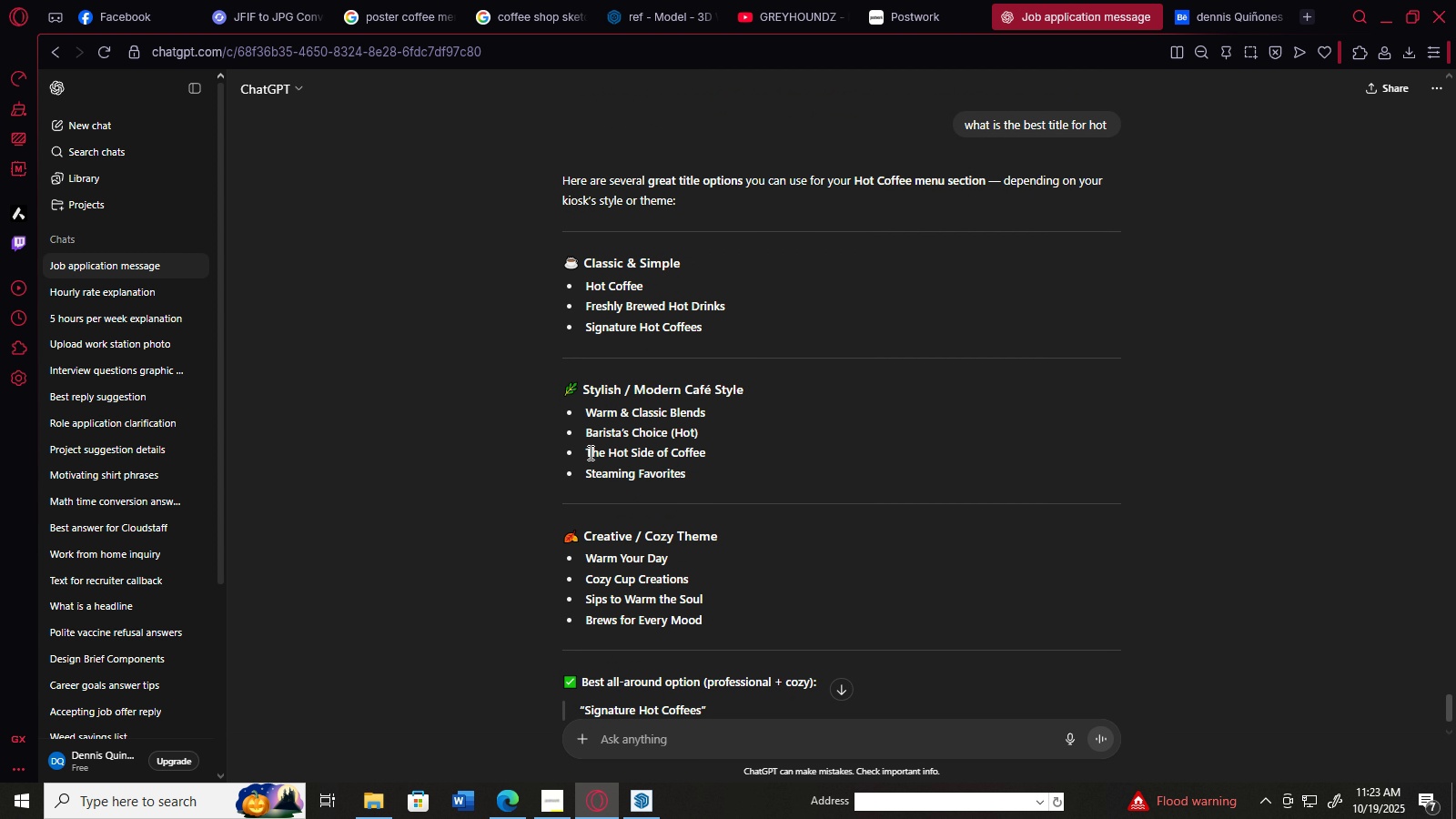 
left_click_drag(start_coordinate=[589, 452], to_coordinate=[704, 450])
 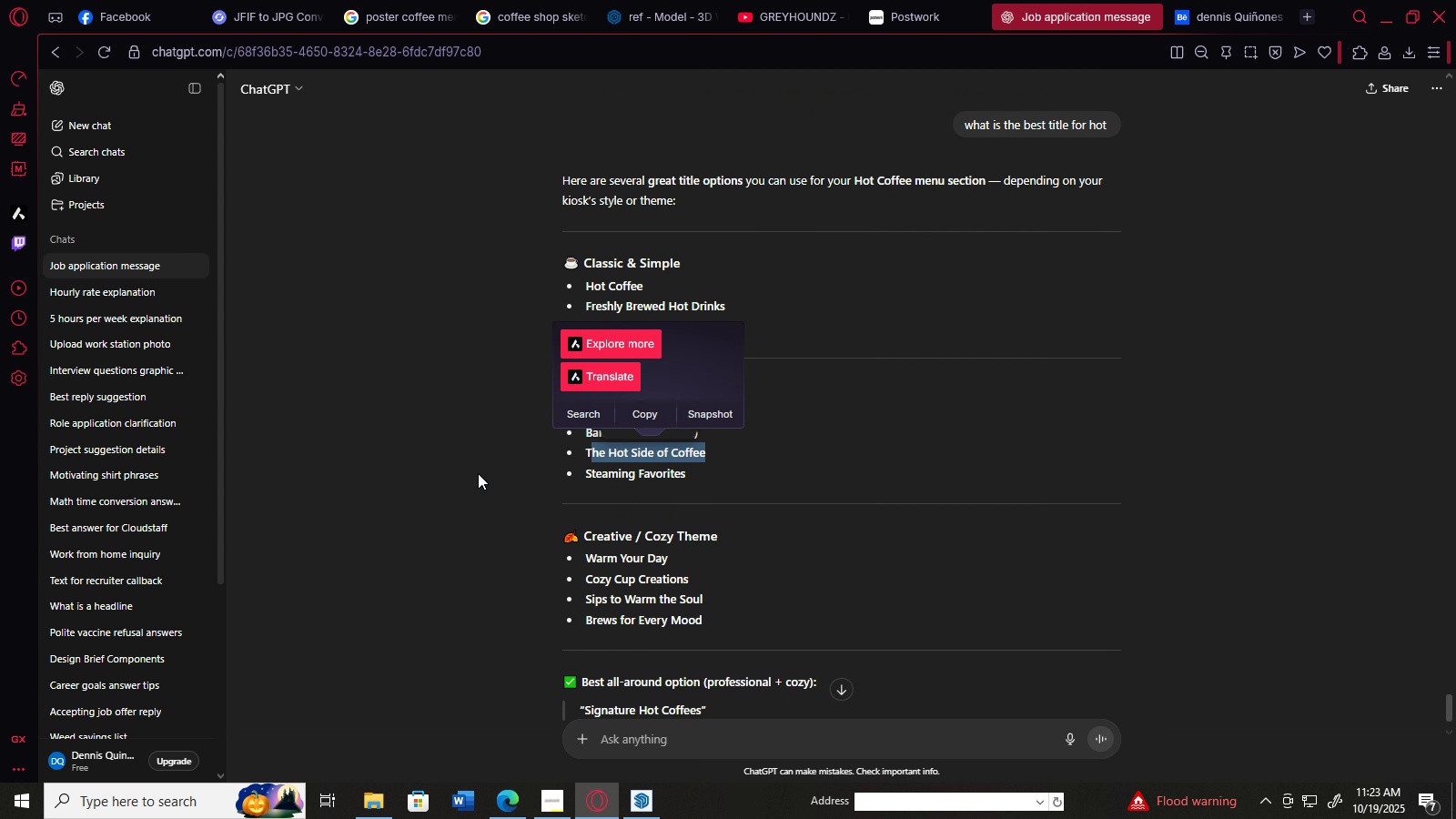 
left_click([478, 473])
 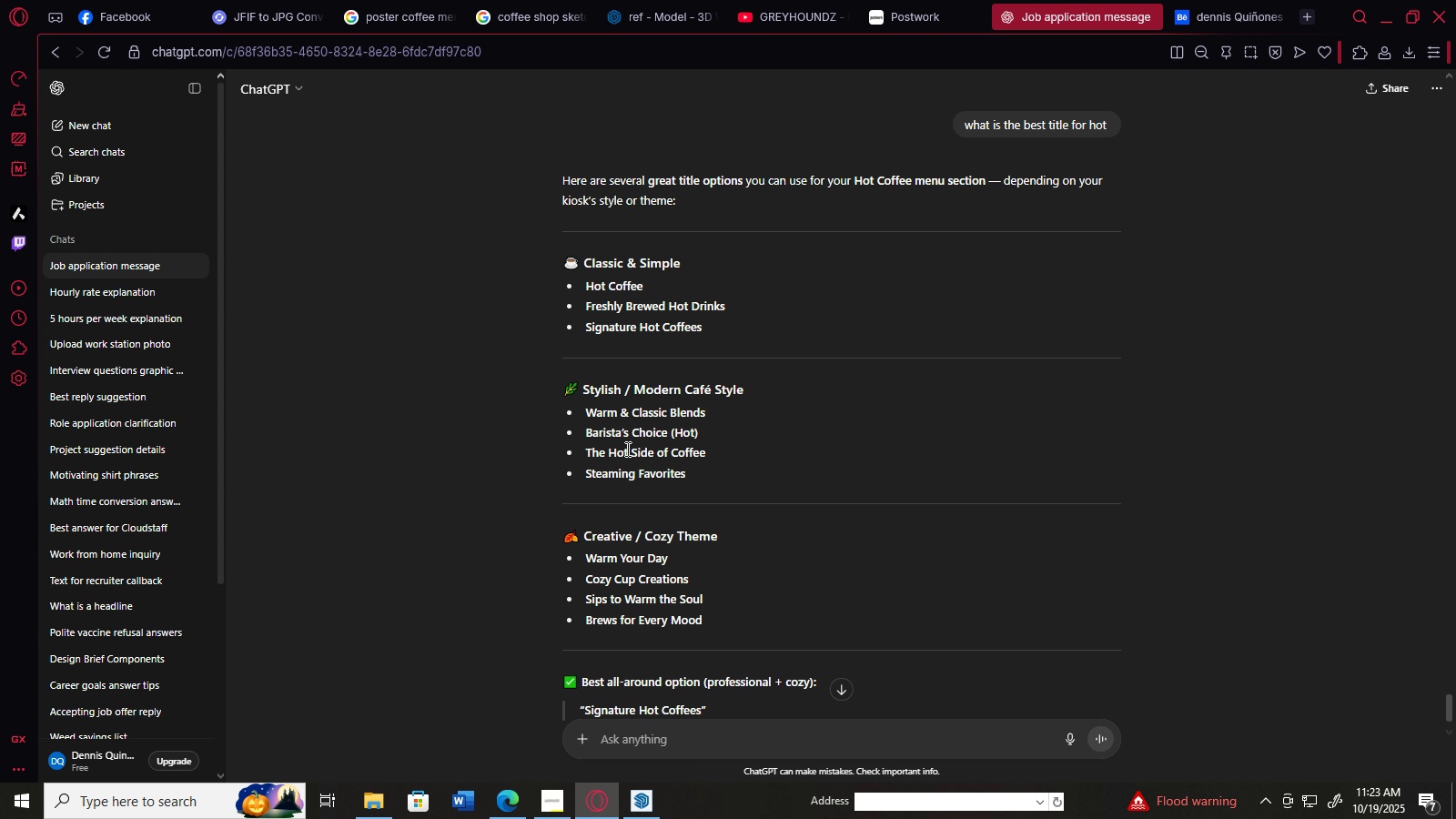 
wait(17.16)
 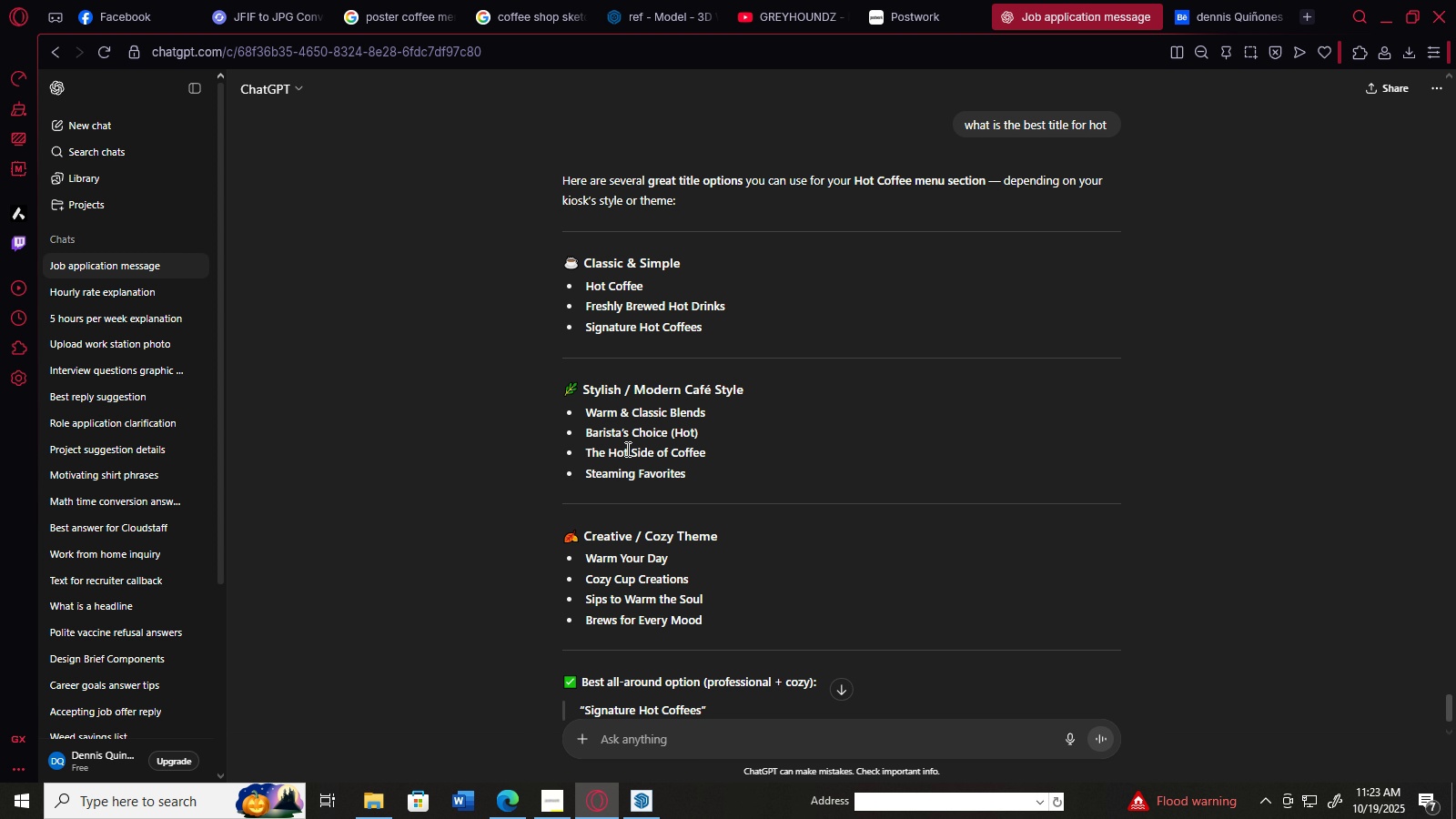 
left_click_drag(start_coordinate=[586, 450], to_coordinate=[708, 447])
 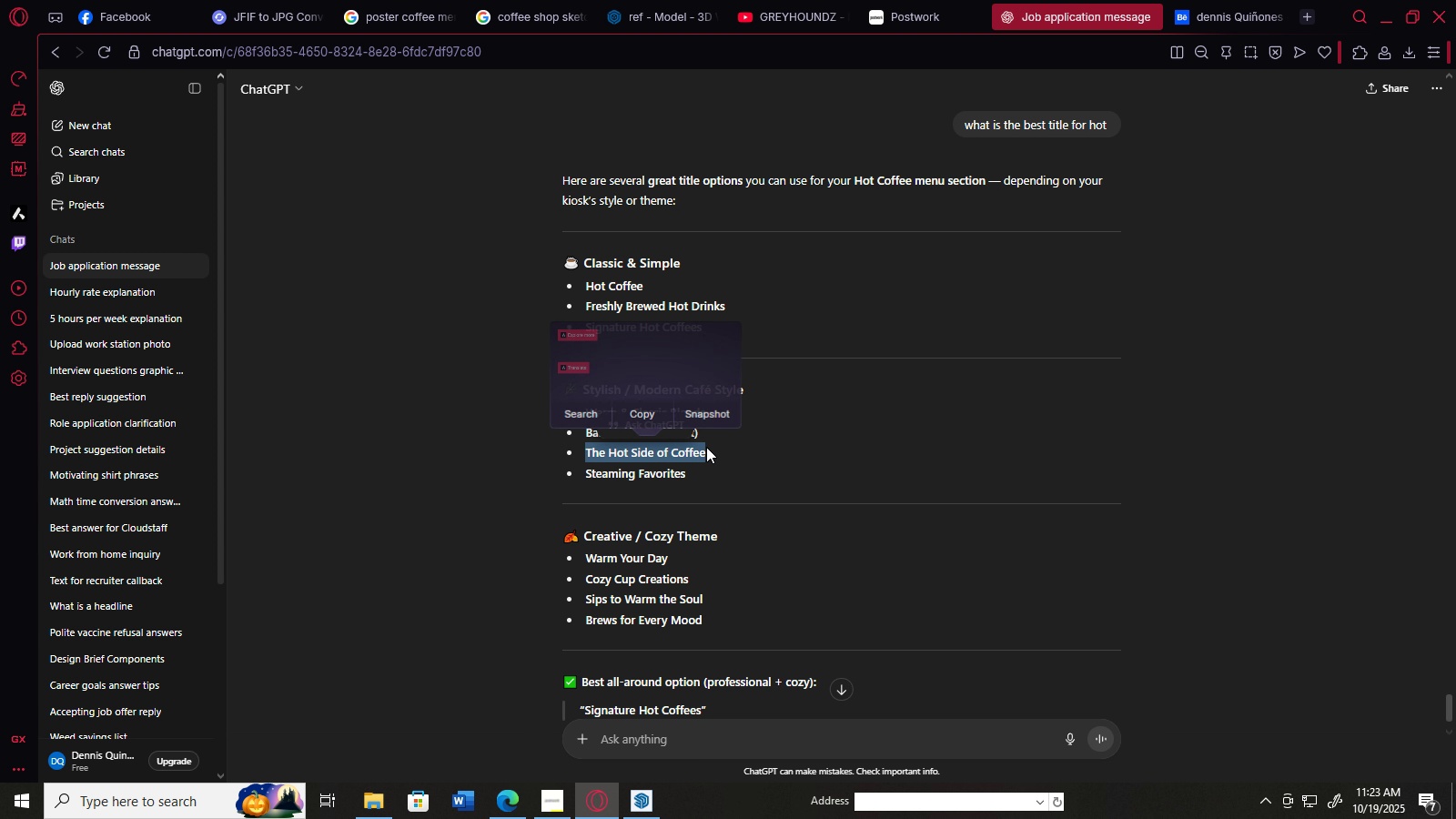 
key(Control+C)
 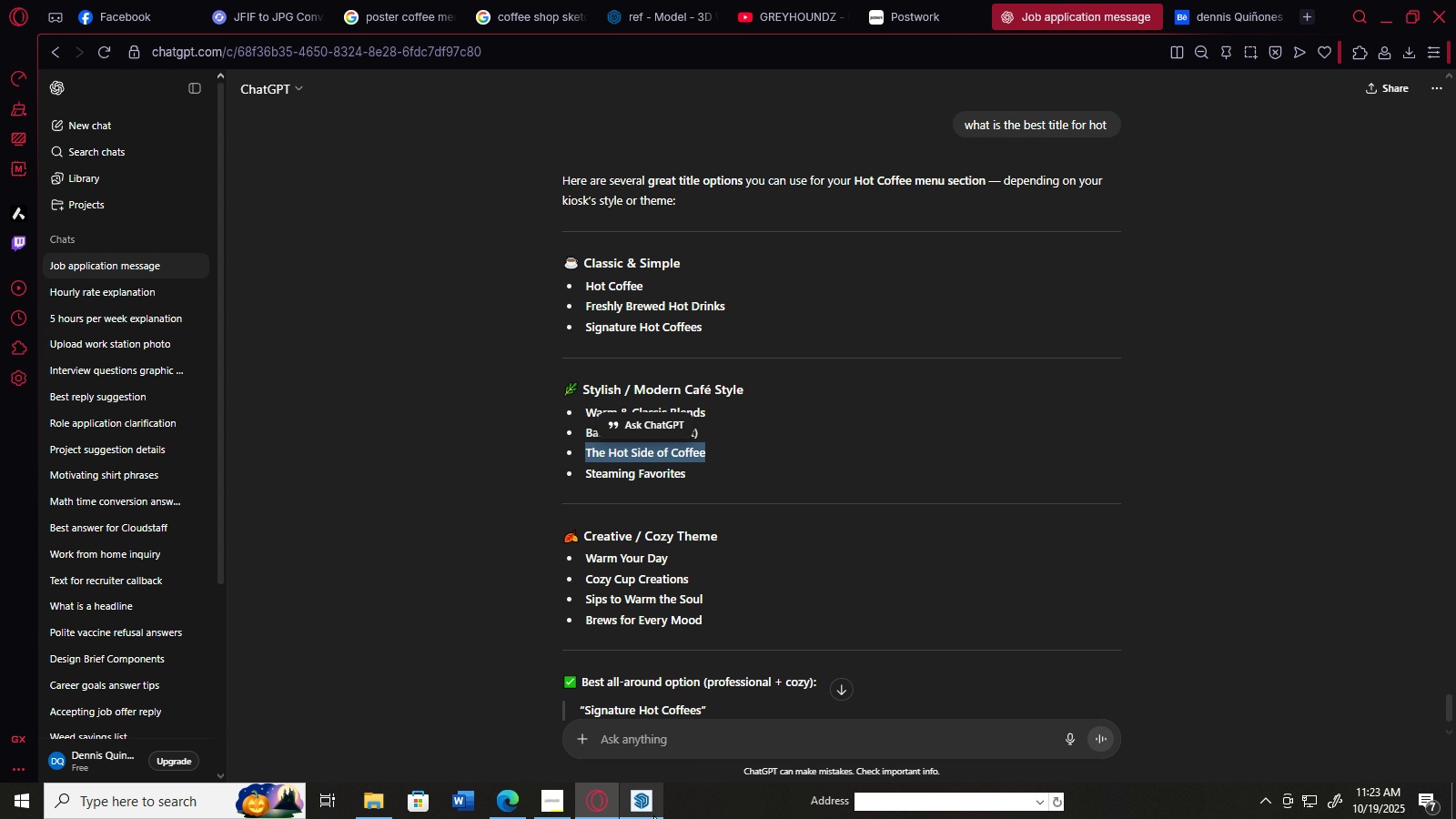 
left_click([653, 815])
 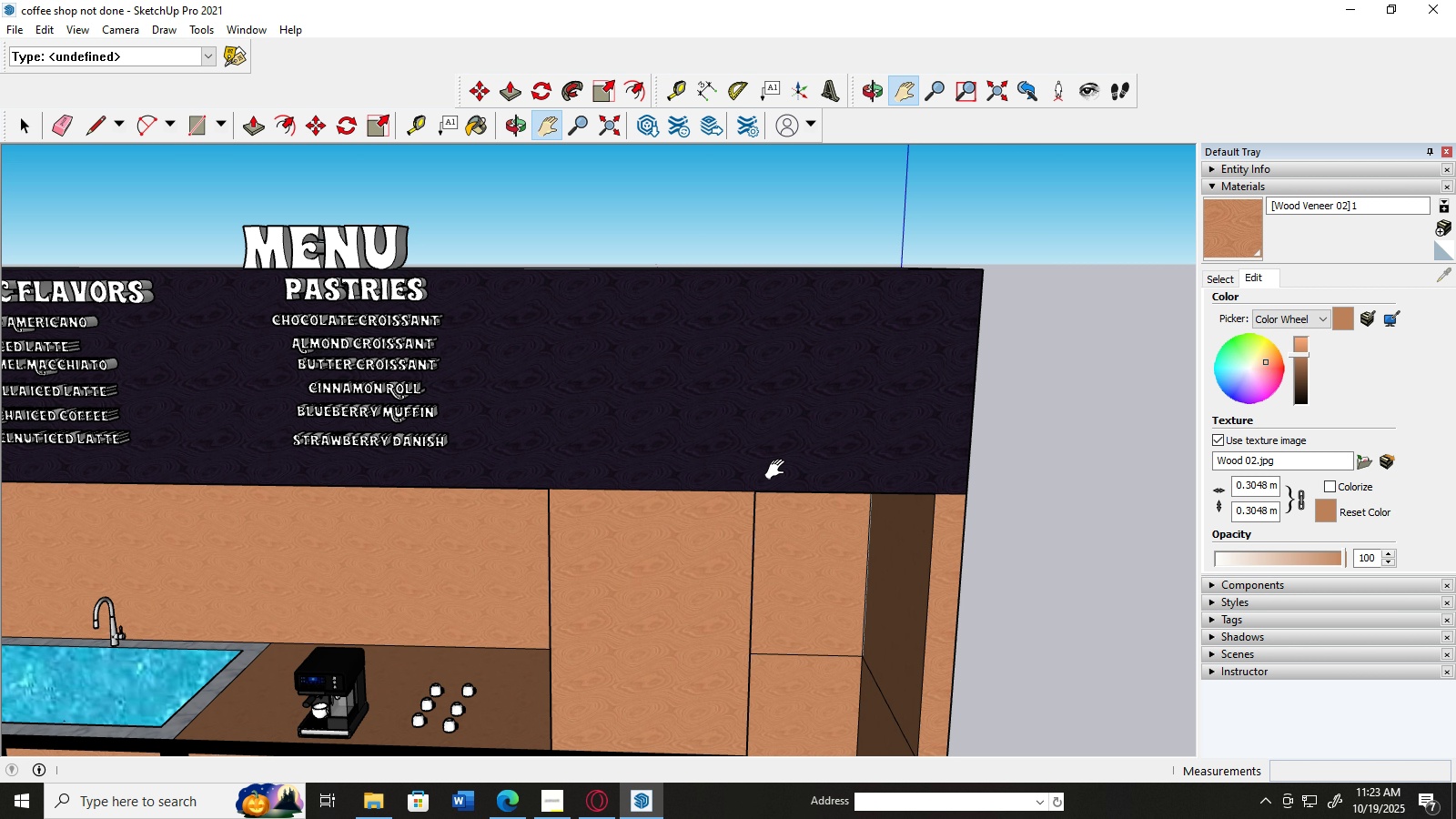 
scroll: coordinate [779, 470], scroll_direction: down, amount: 4.0
 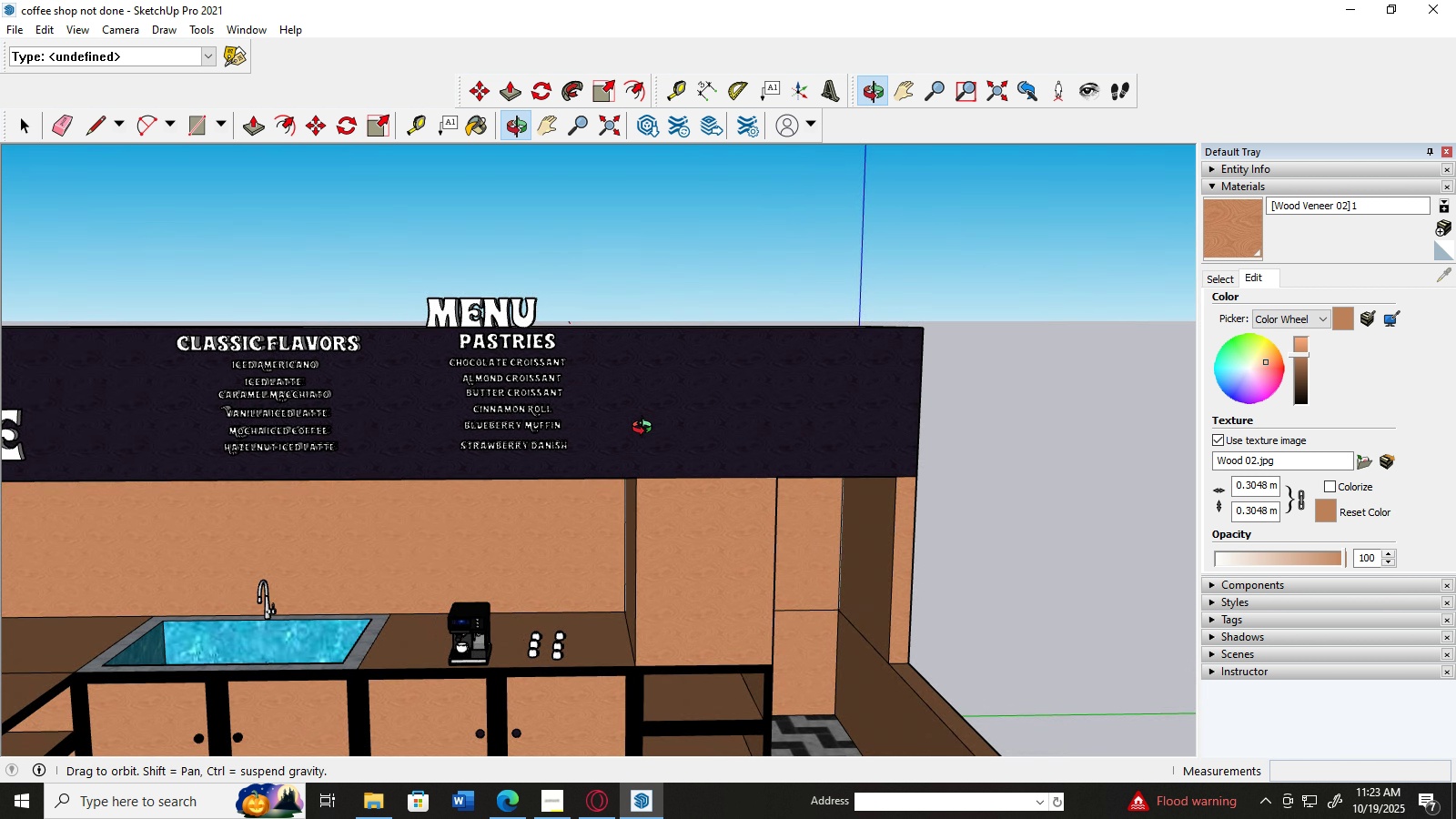 
scroll: coordinate [632, 406], scroll_direction: up, amount: 3.0
 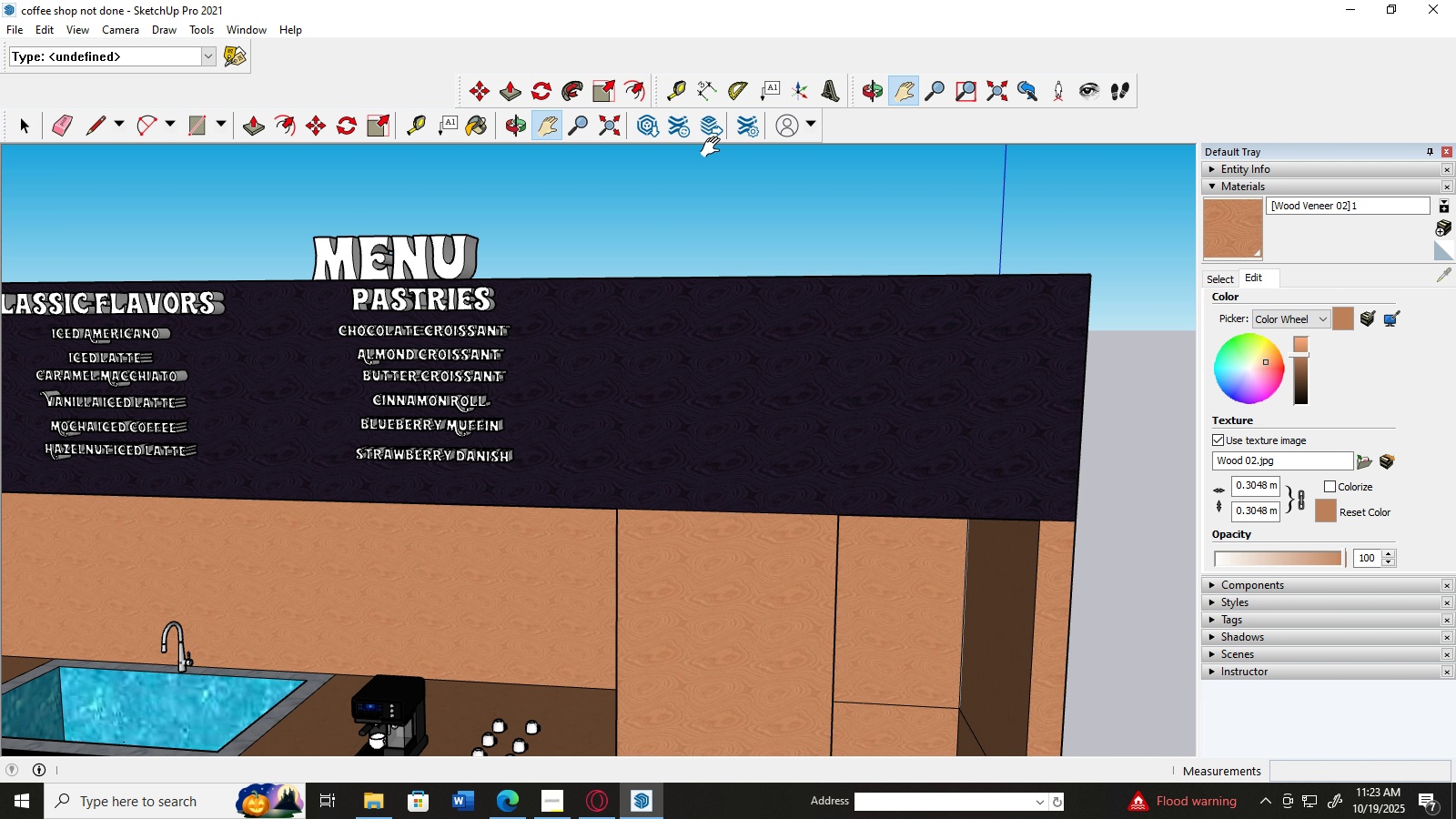 
mouse_move([825, 107])
 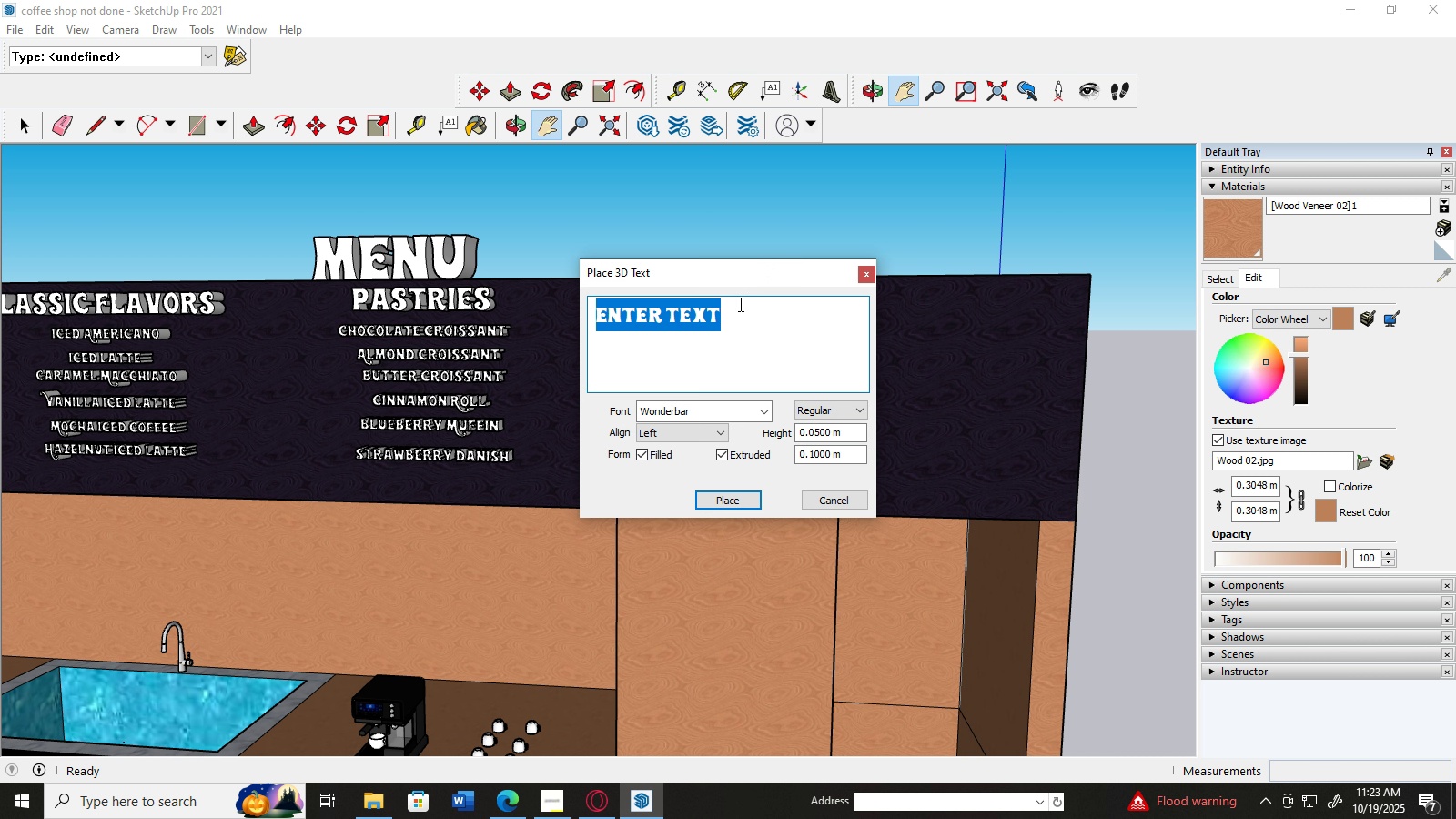 
key(Control+V)
 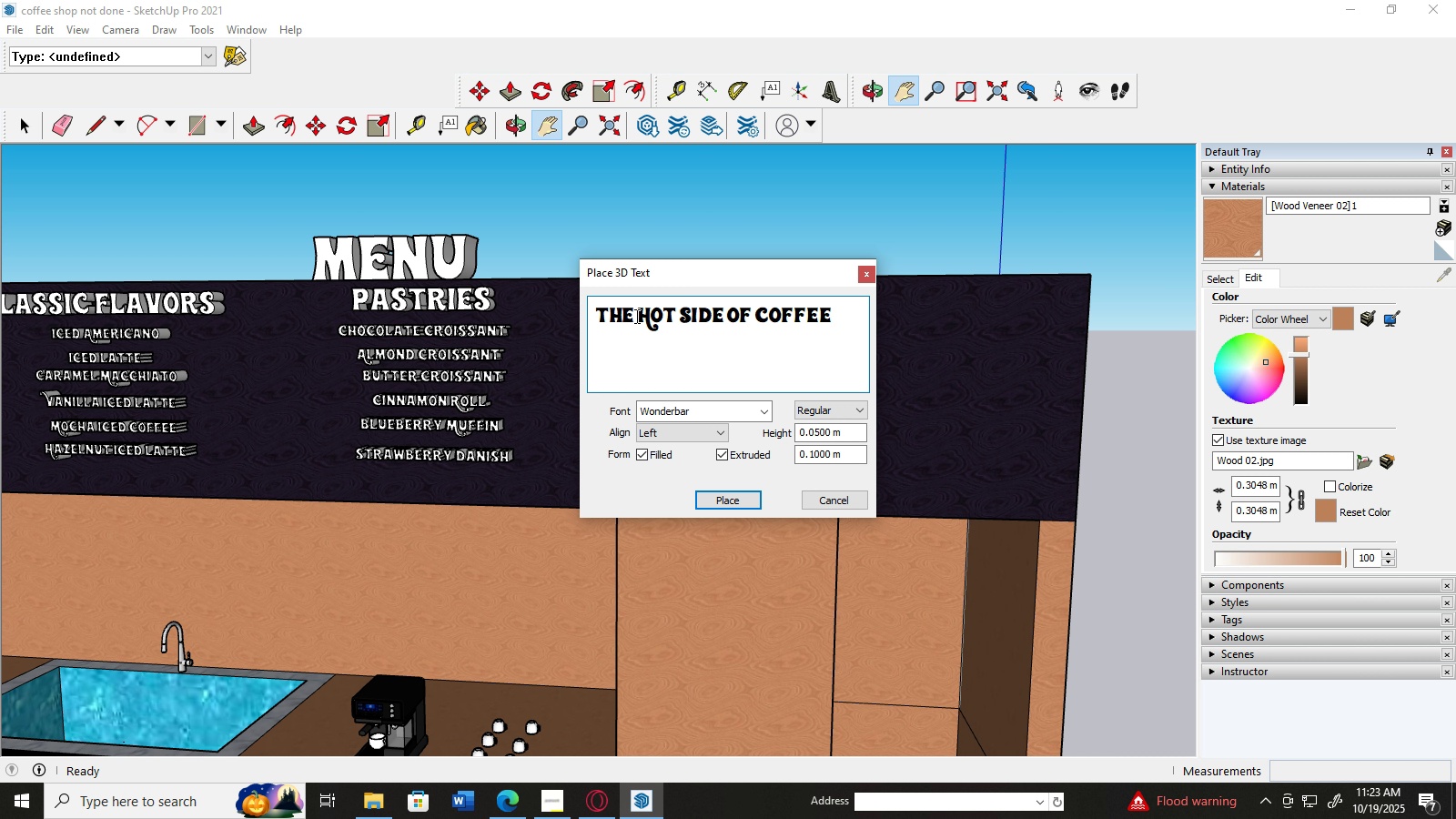 
wait(6.41)
 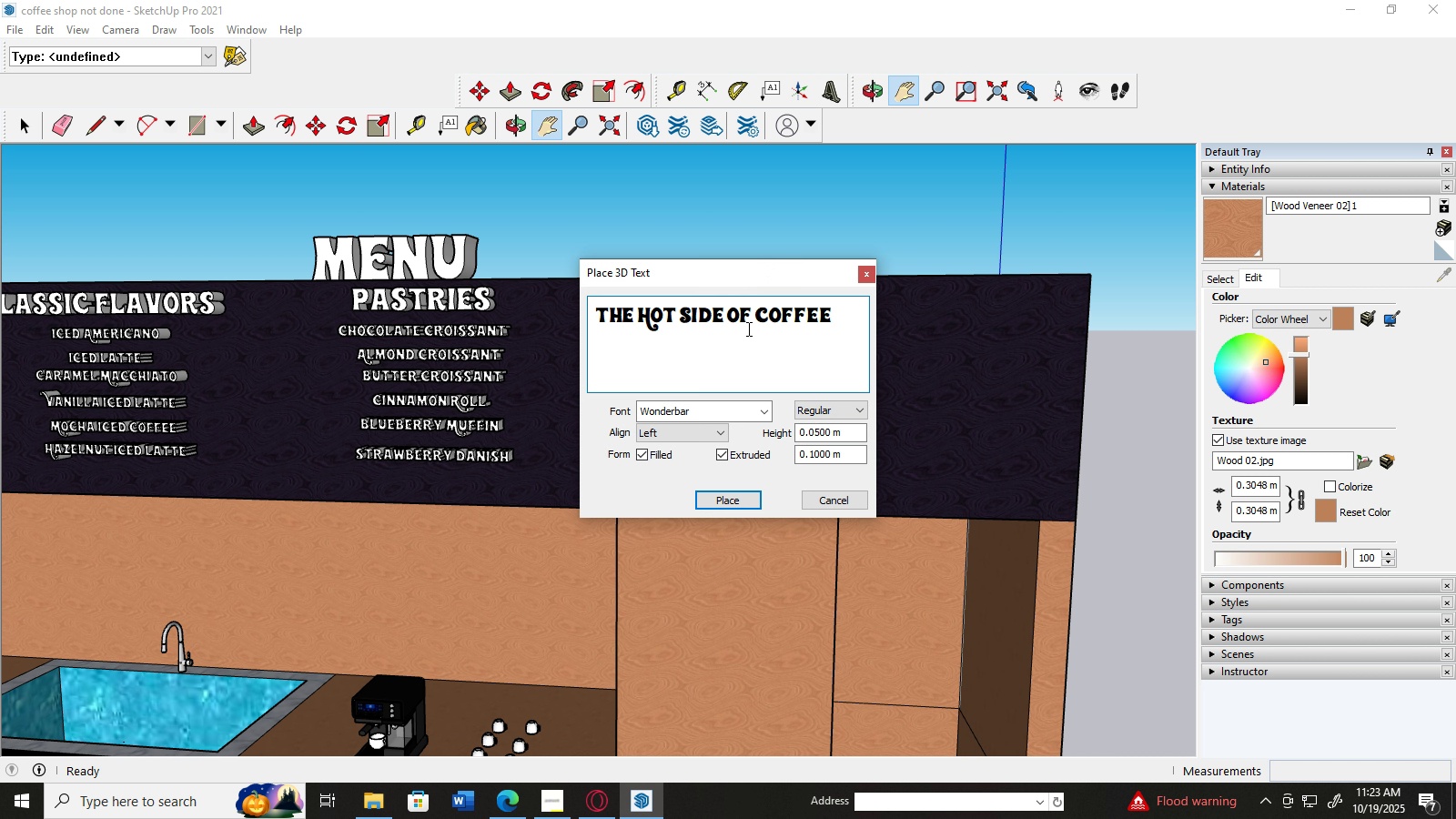 
left_click([639, 313])
 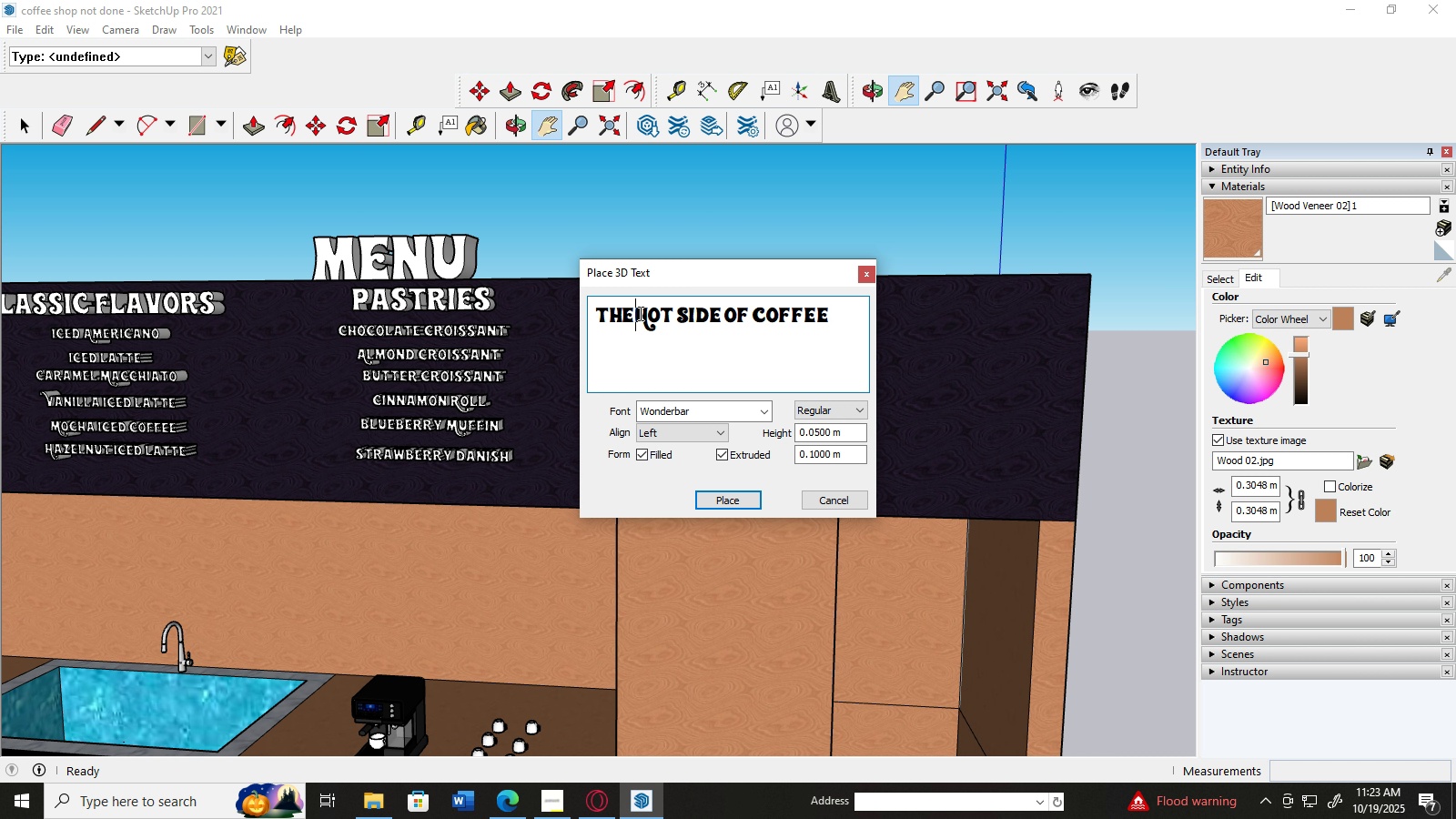 
key(Backspace)
 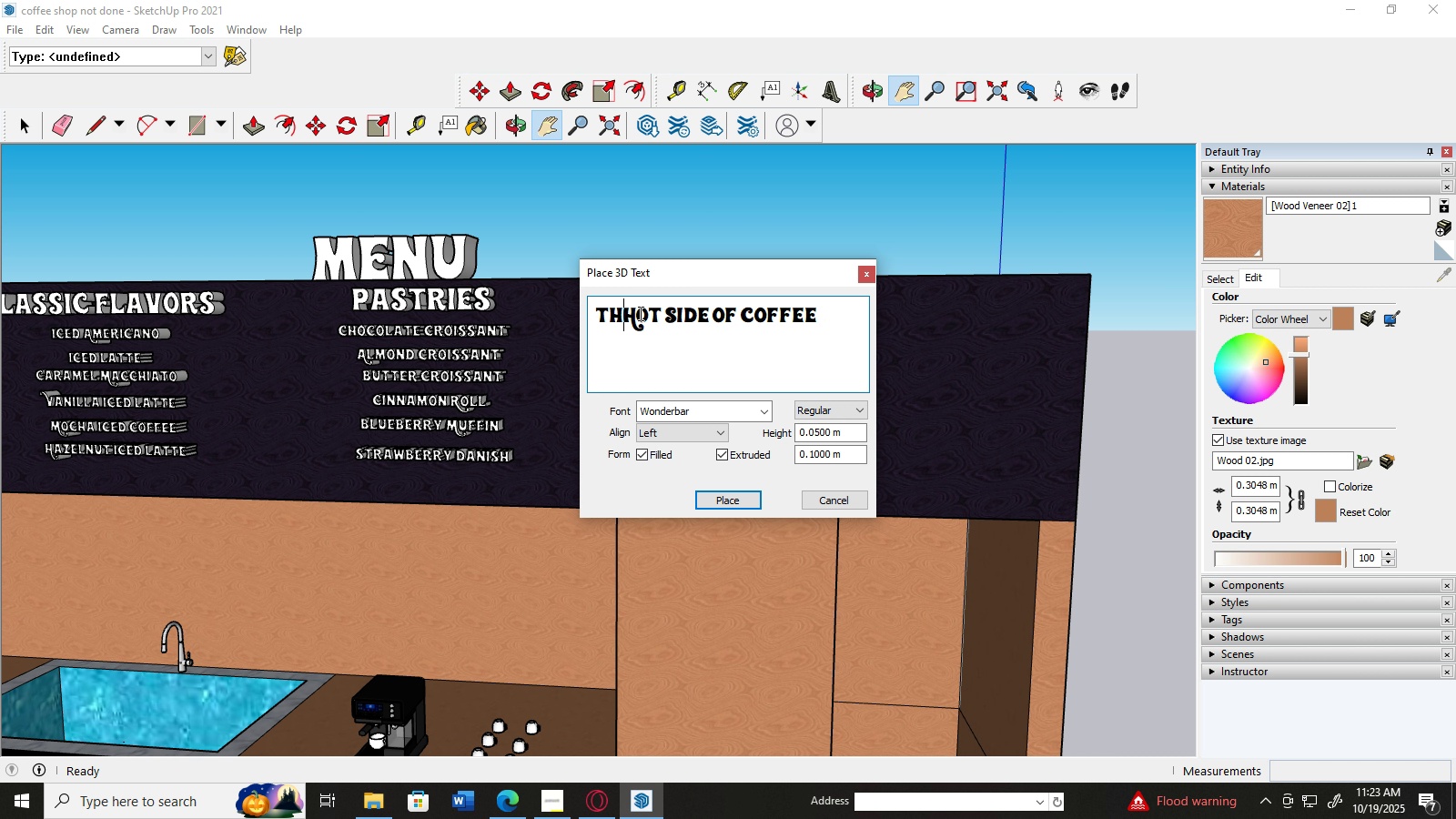 
key(Backspace)
 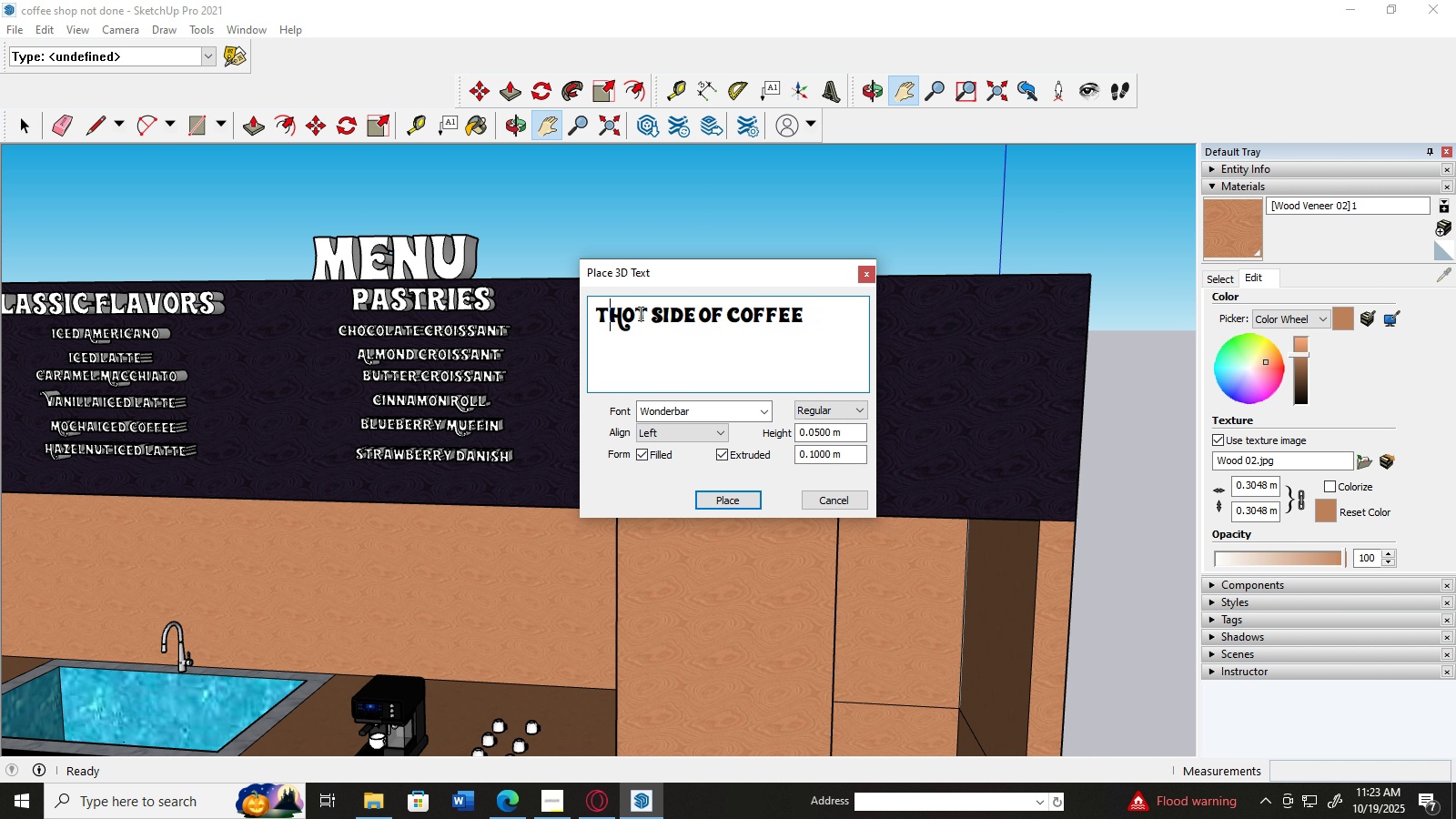 
key(Backspace)
 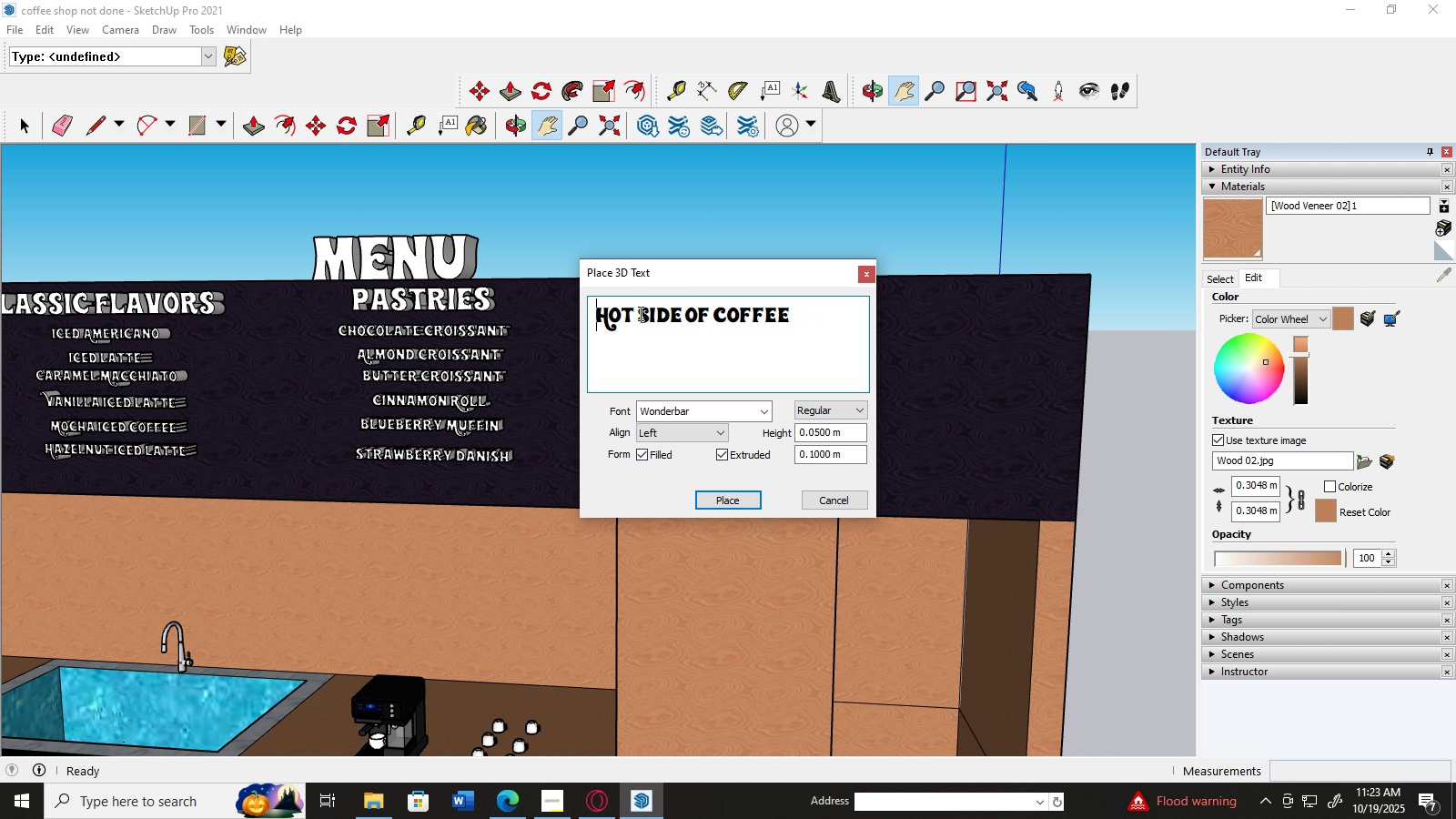 
key(Backspace)
 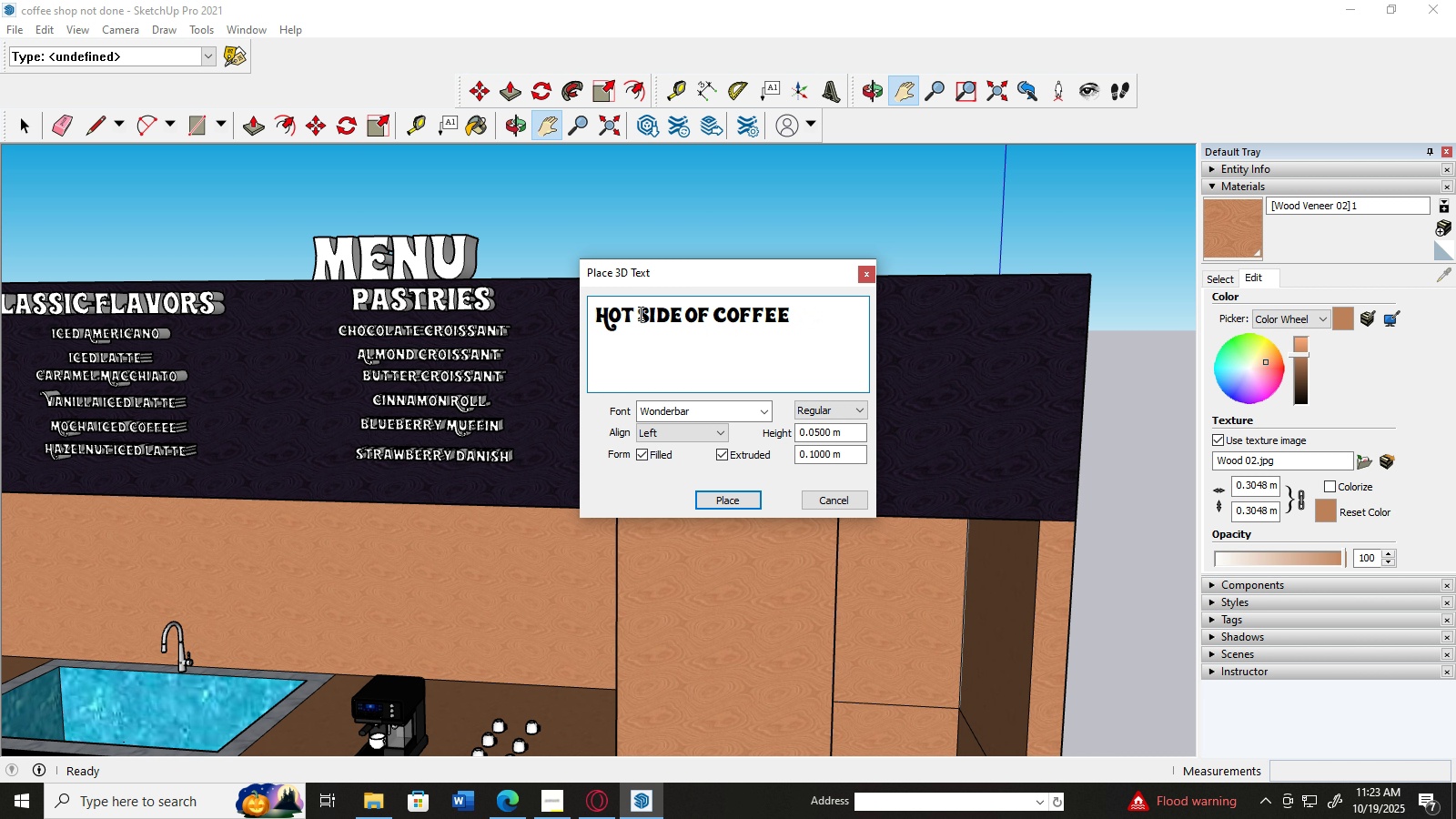 
key(Backspace)
 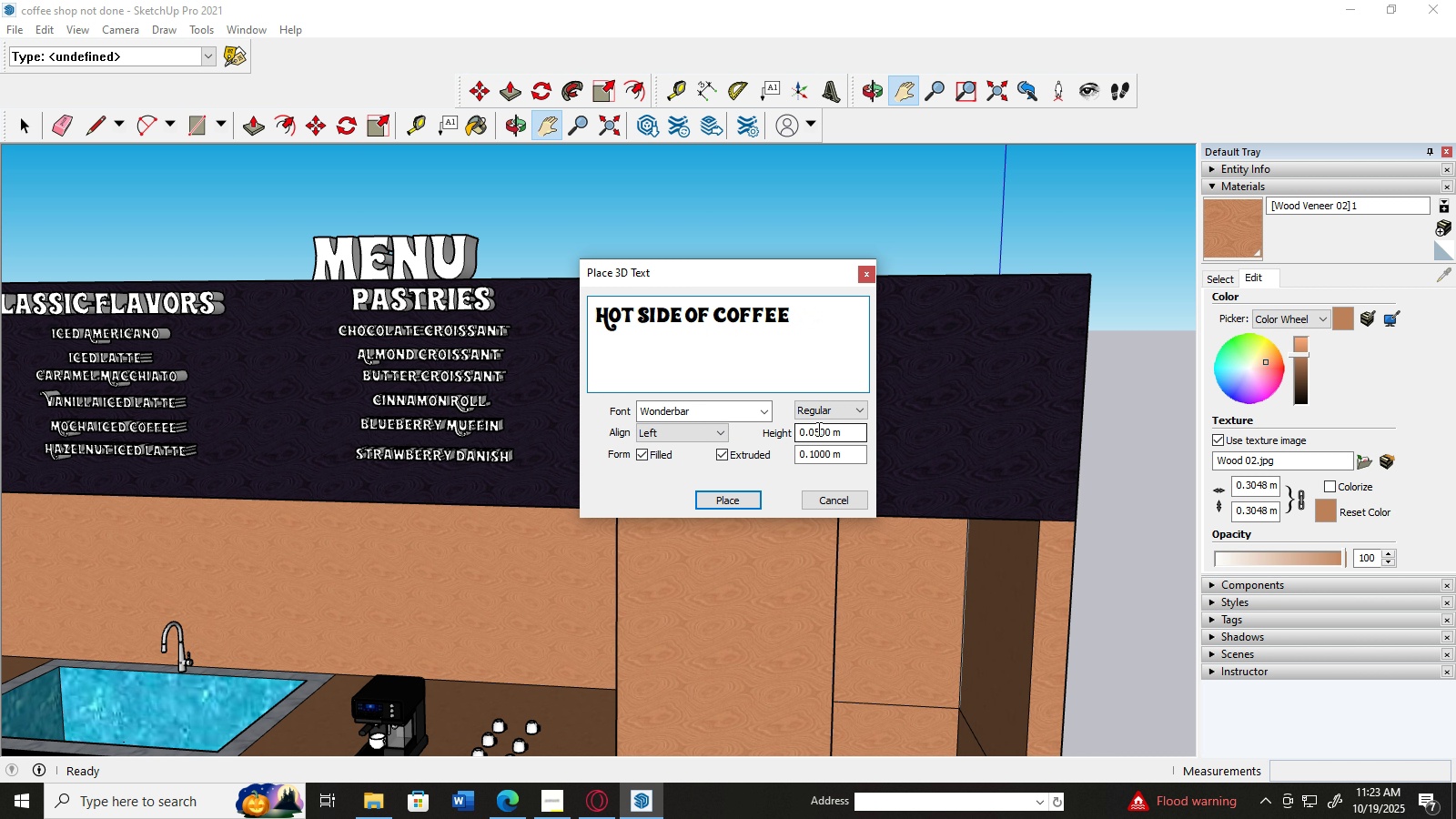 
left_click([817, 429])
 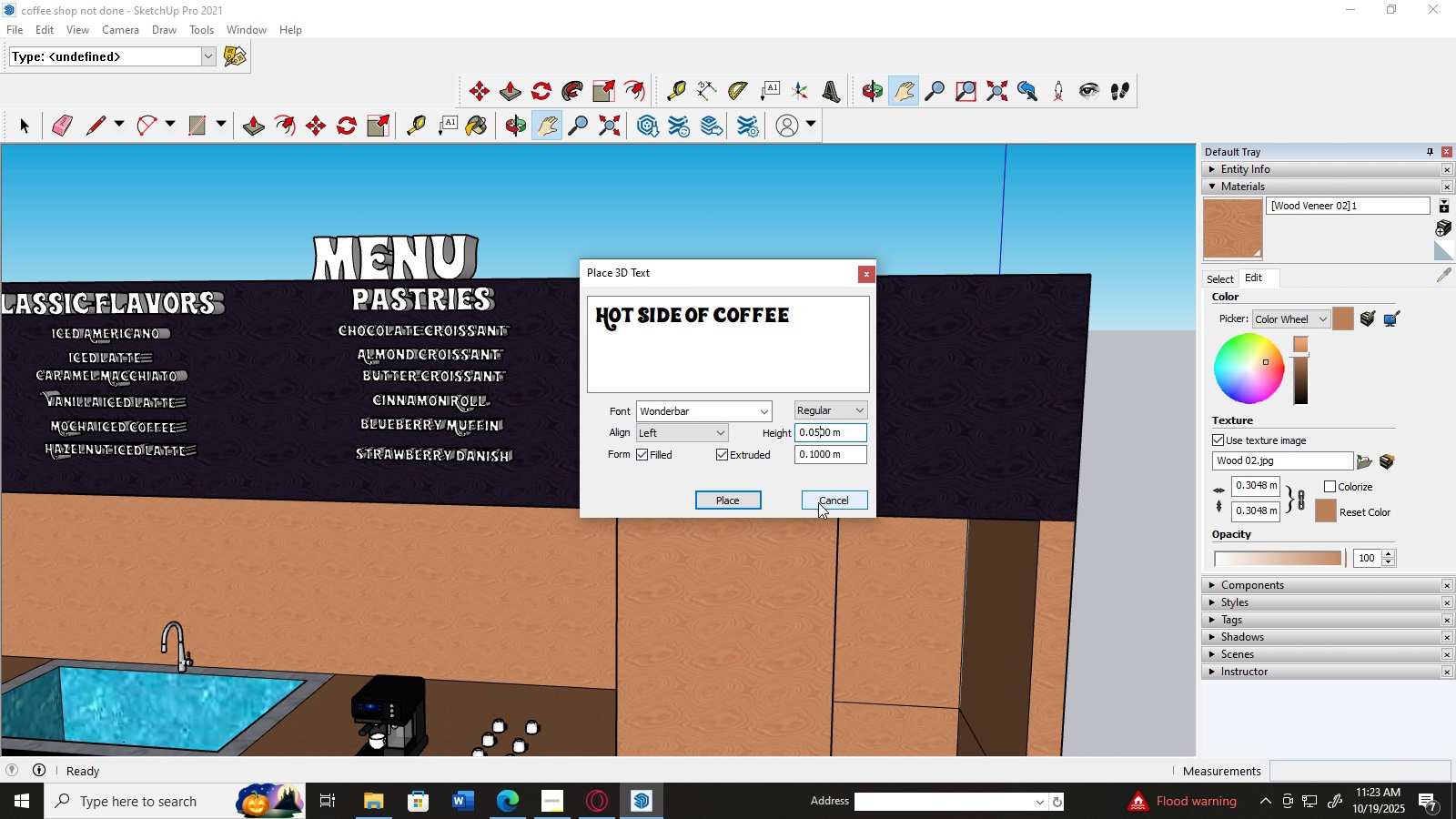 
key(Backspace)
 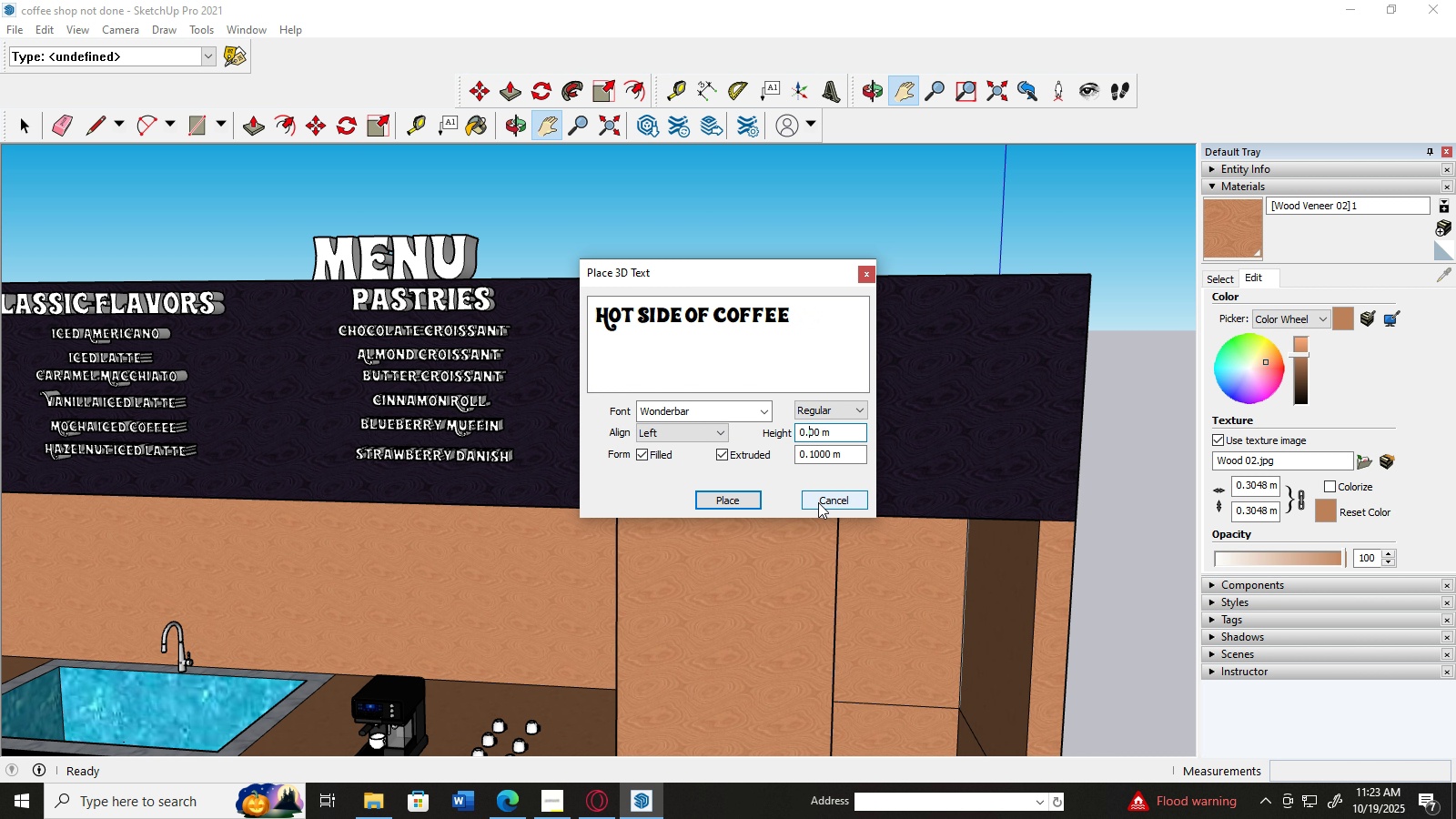 
key(Backspace)
 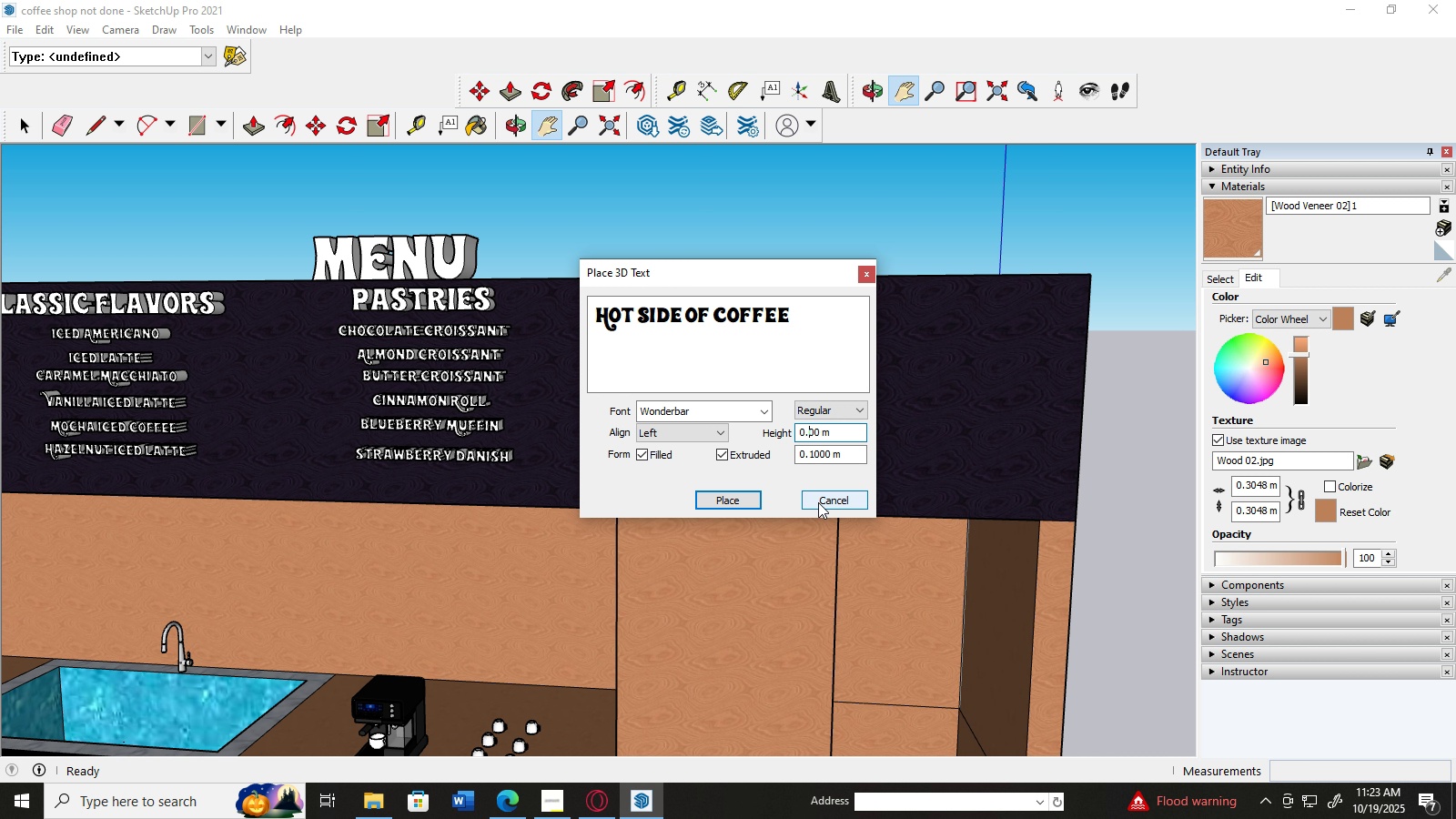 
key(Numpad1)
 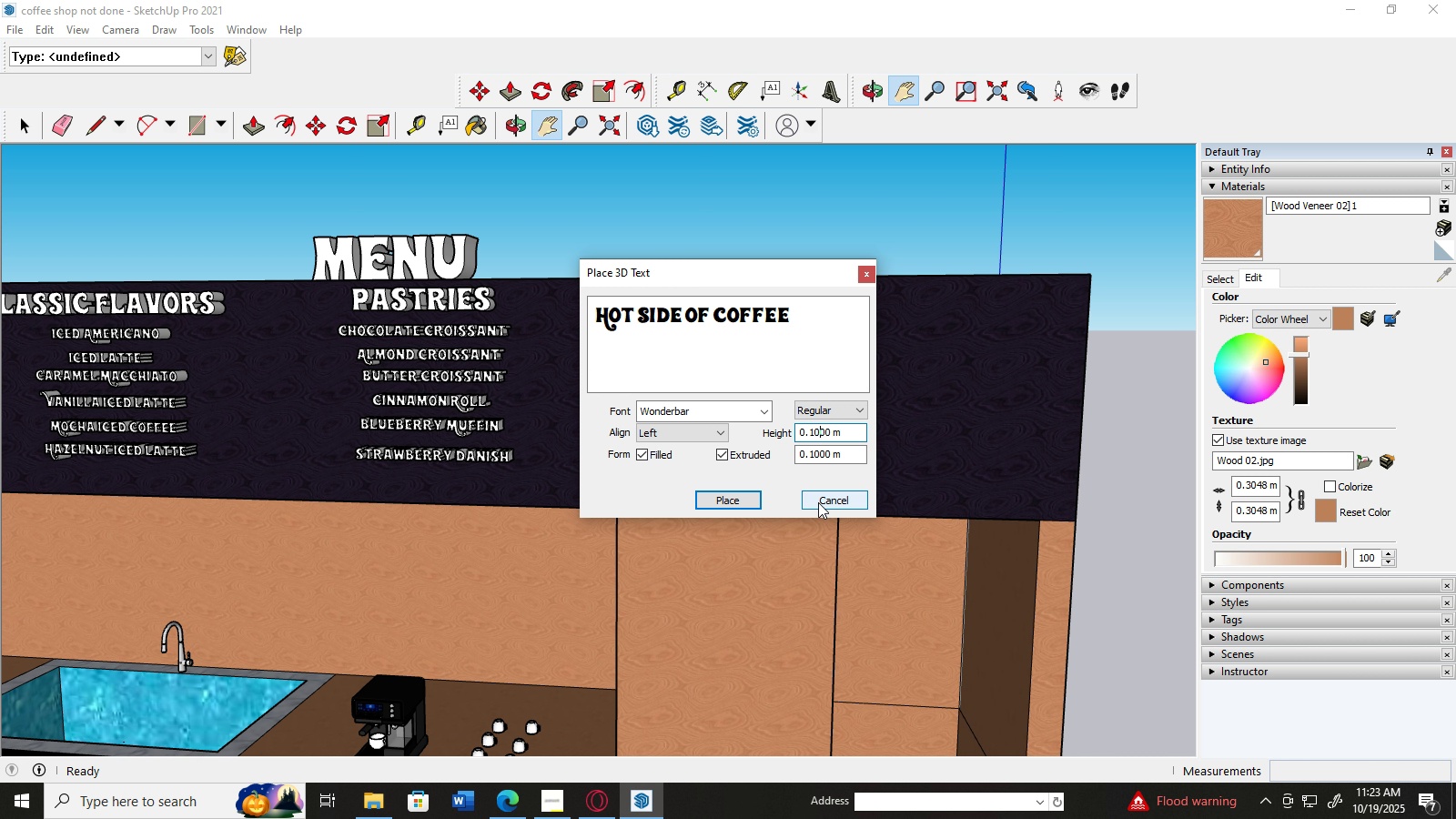 
key(Numpad0)
 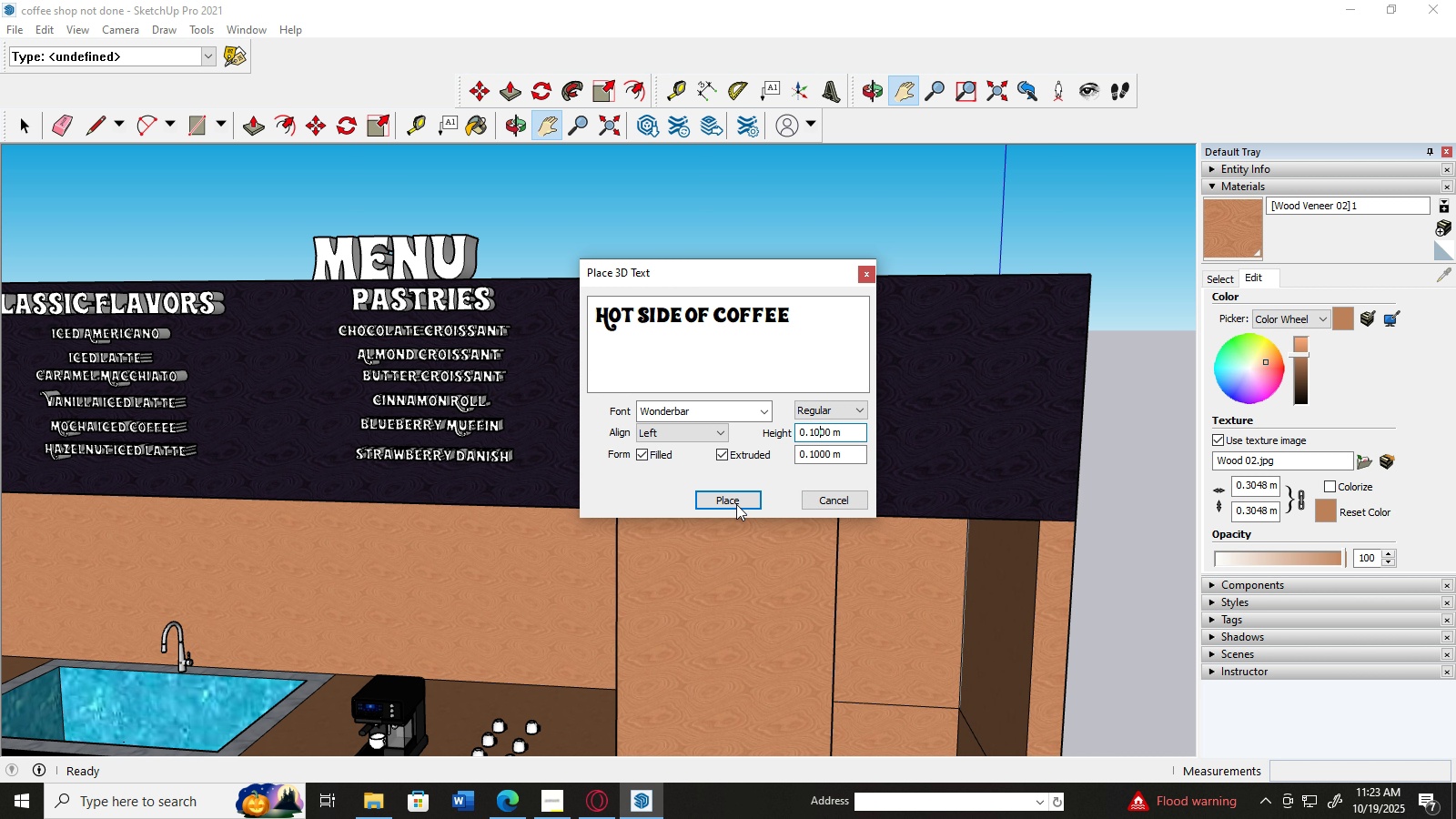 
left_click([736, 504])
 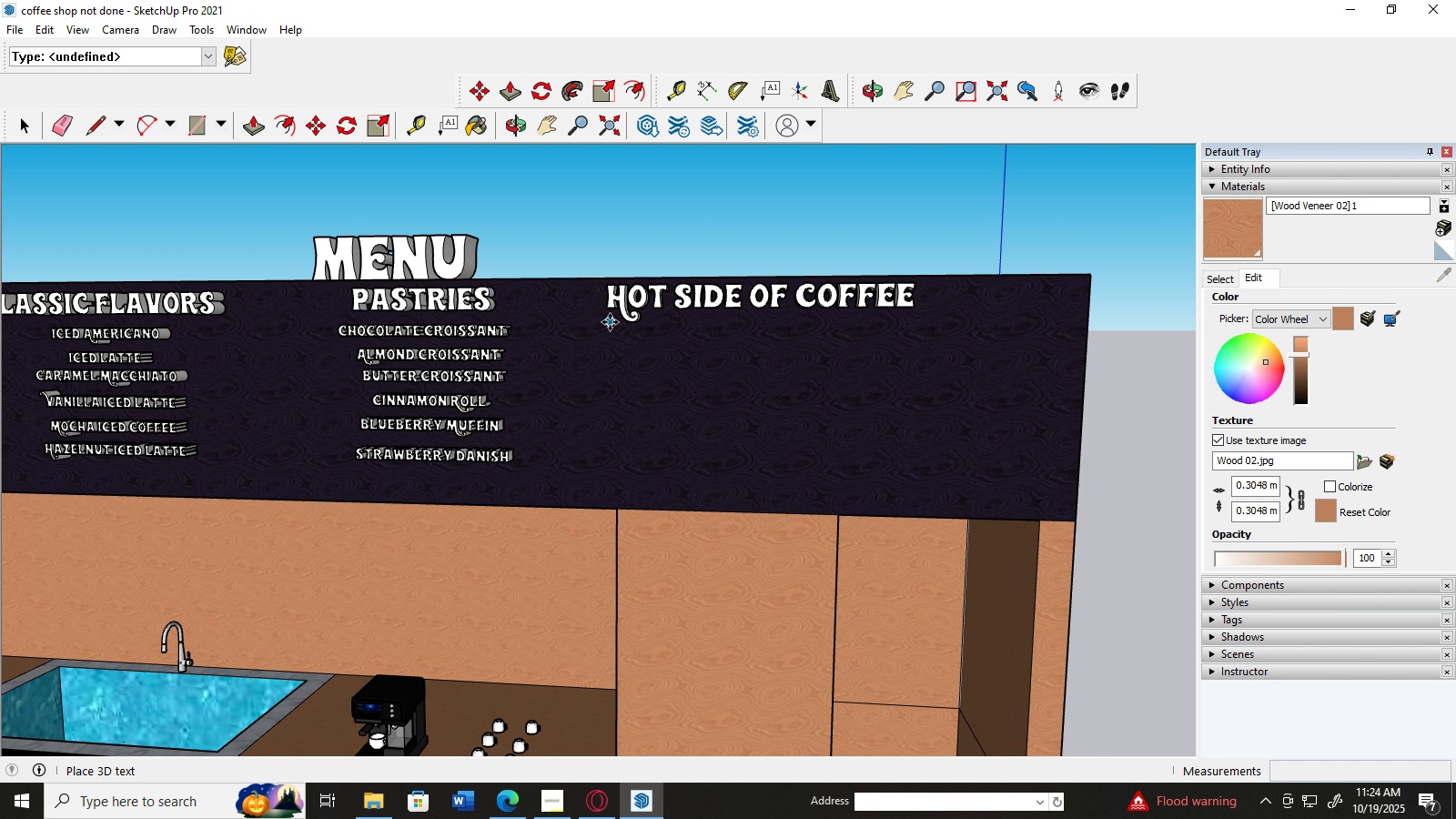 
wait(6.94)
 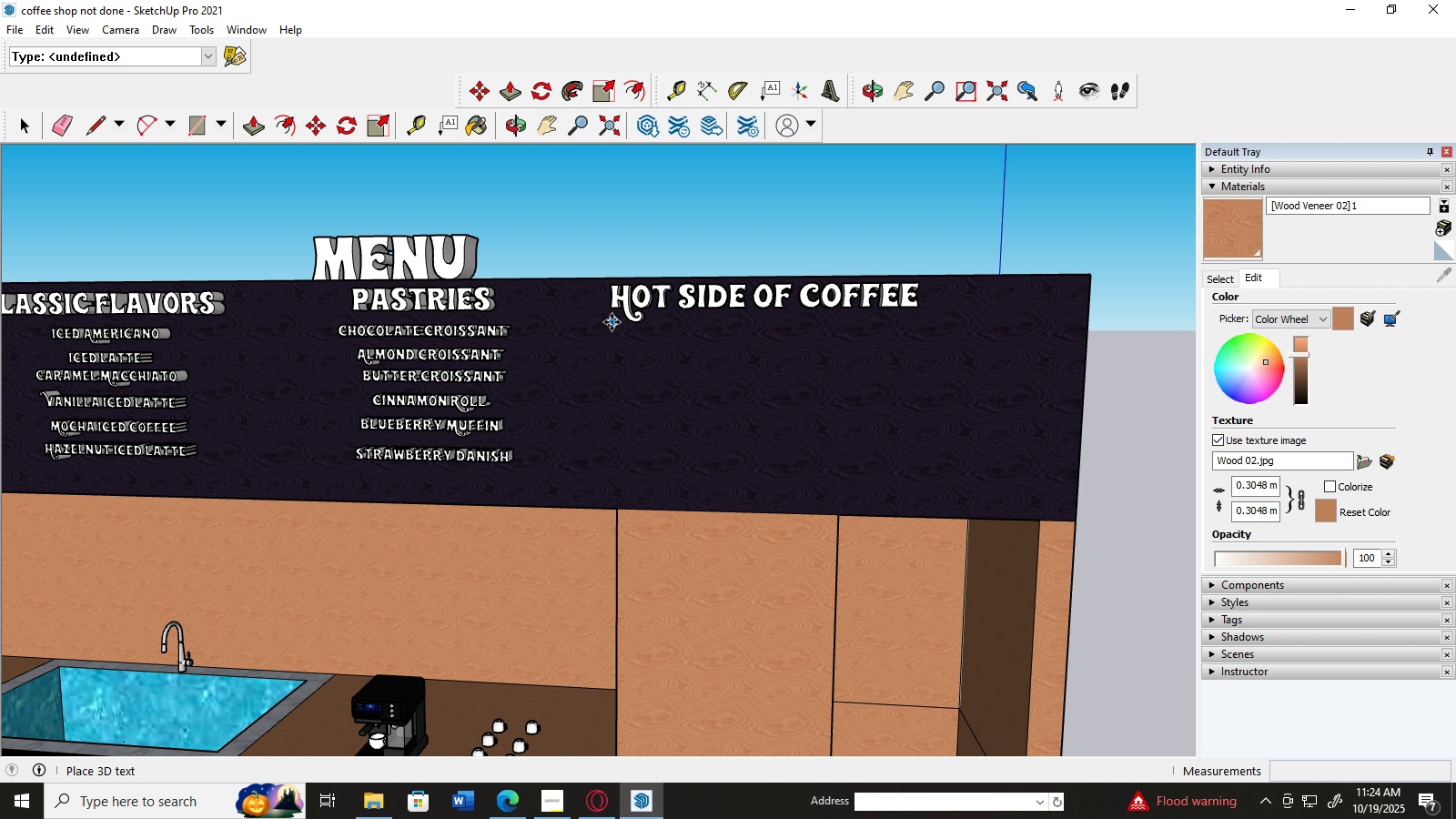 
left_click([610, 322])
 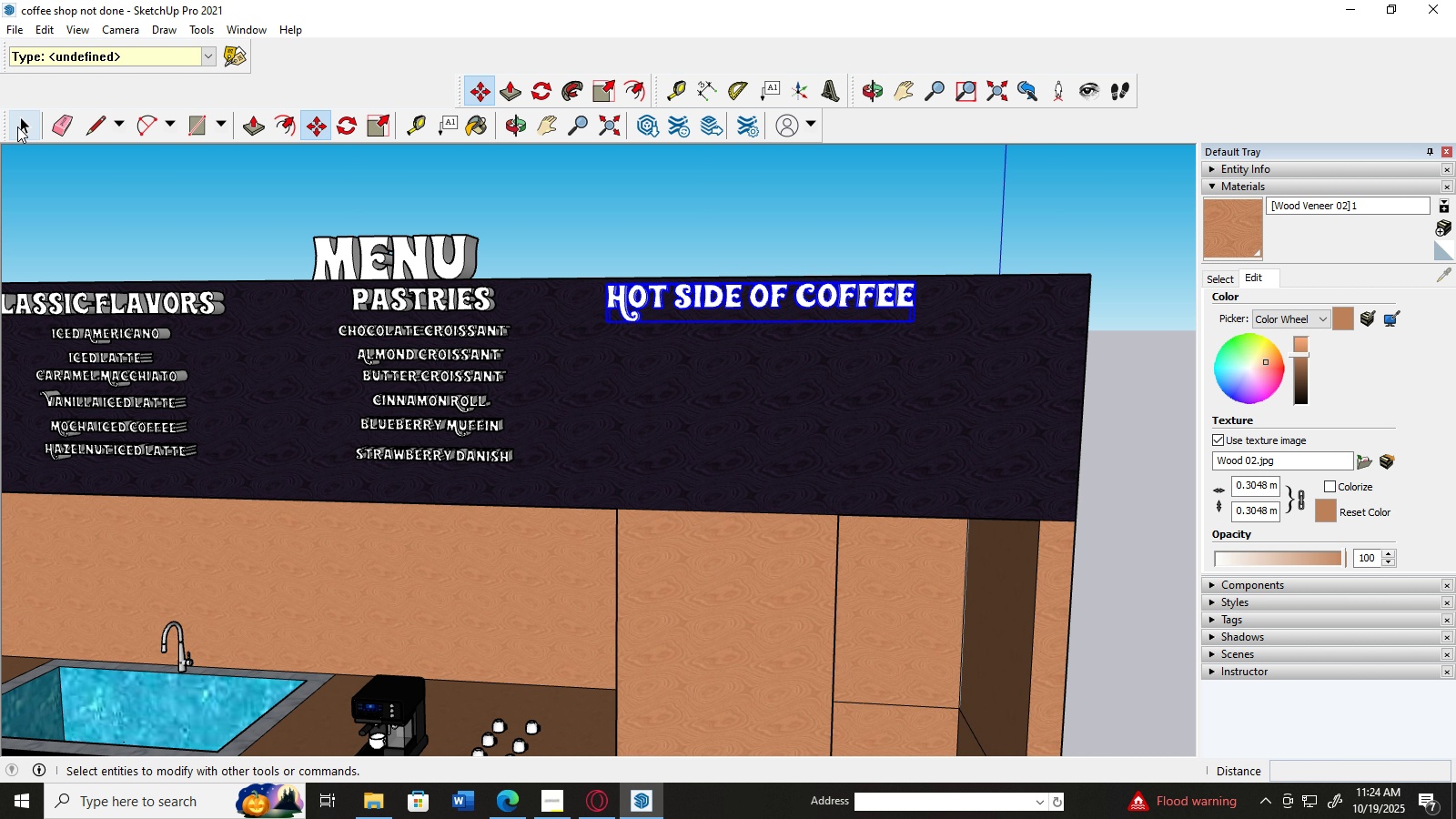 
left_click([17, 125])
 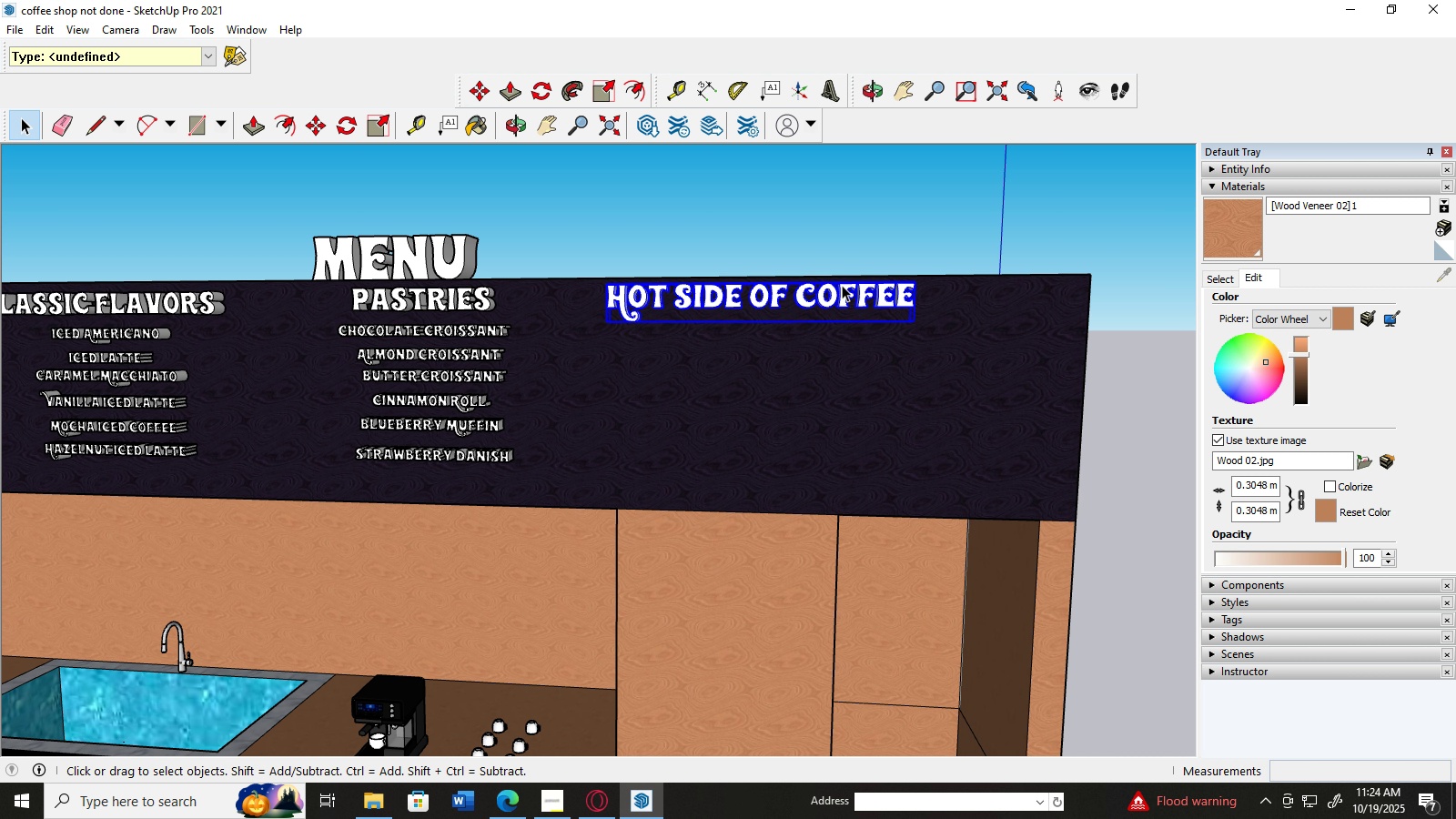 
scroll: coordinate [843, 285], scroll_direction: down, amount: 6.0
 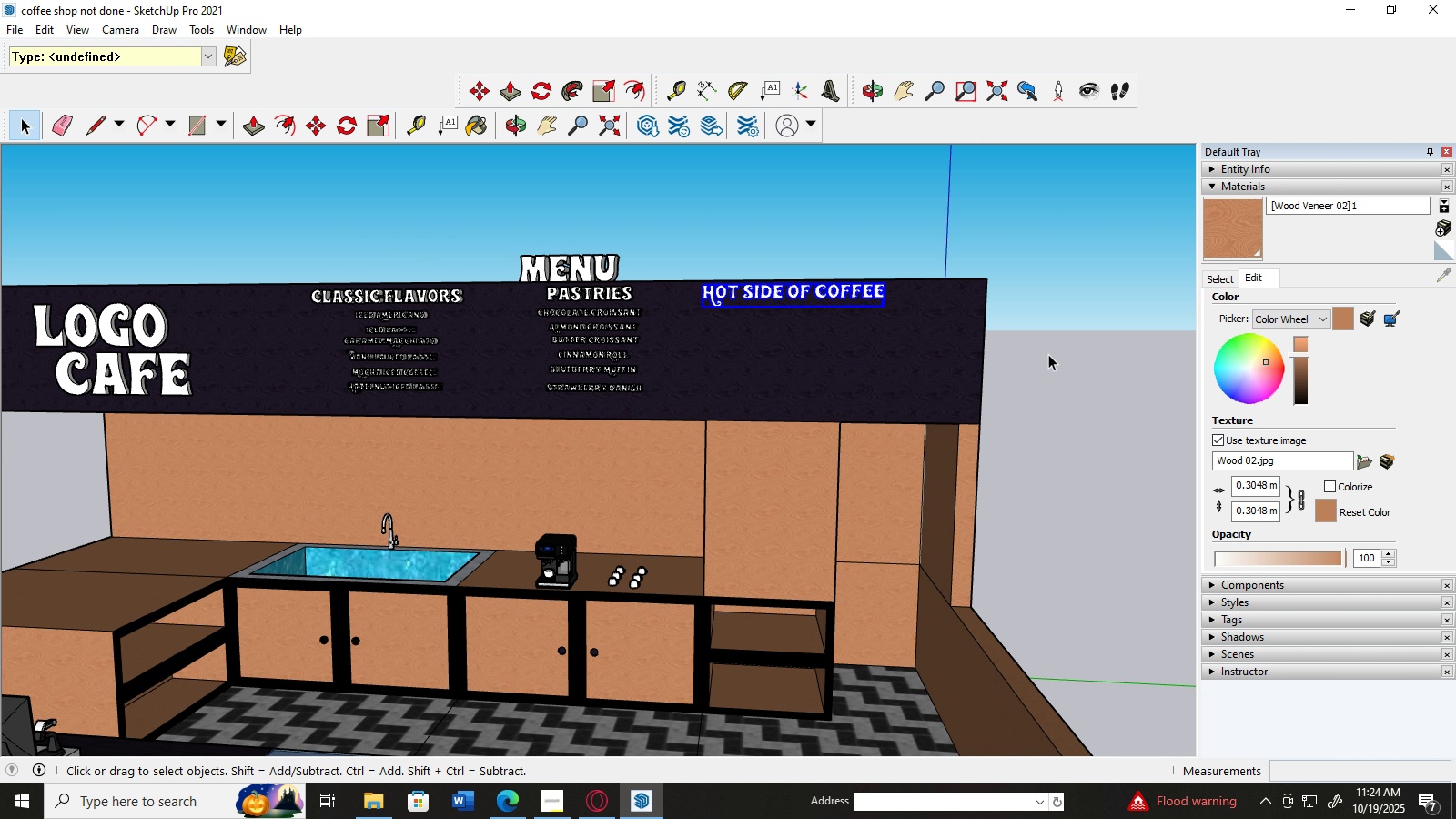 
left_click([1048, 354])
 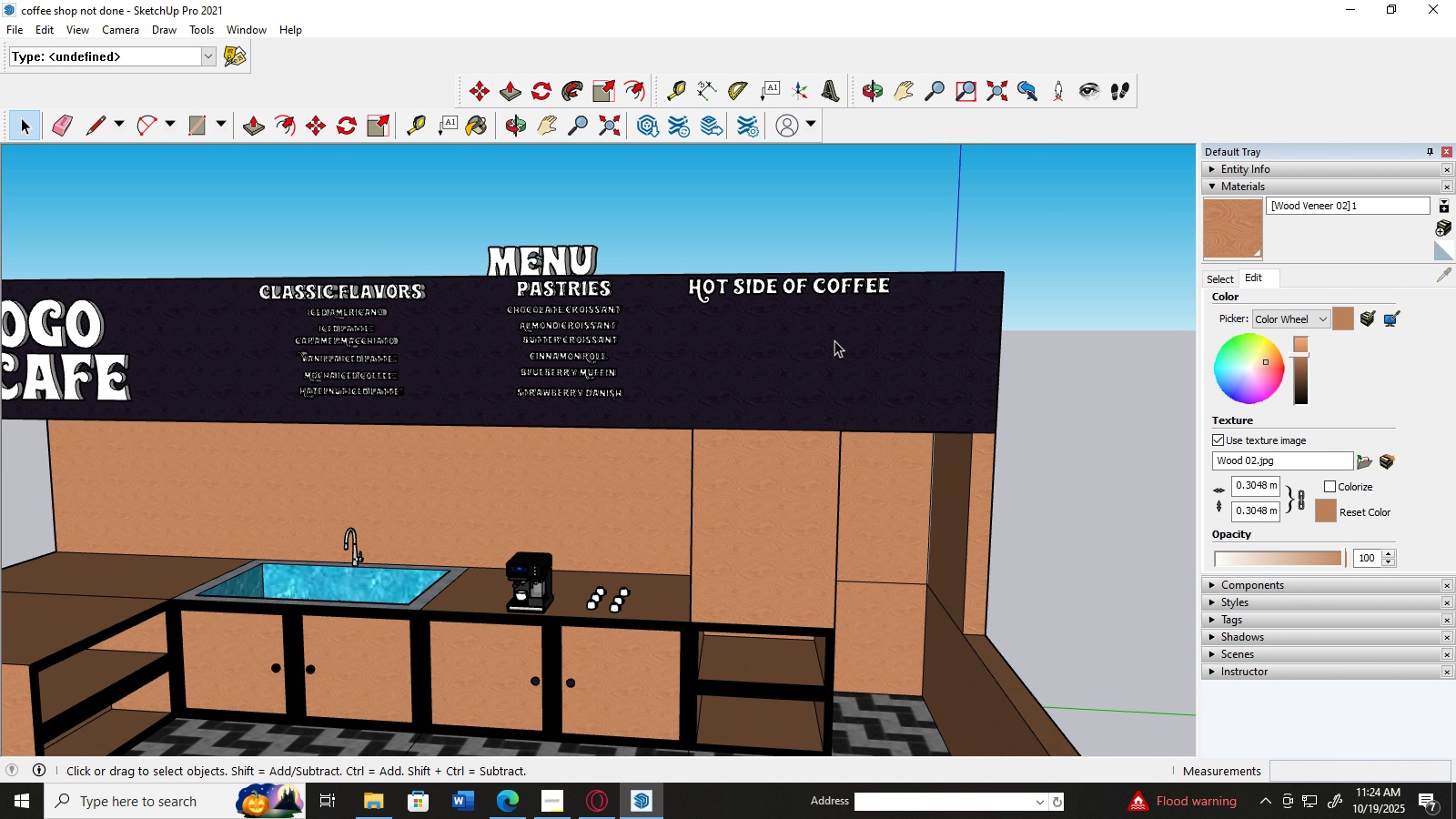 
scroll: coordinate [875, 343], scroll_direction: up, amount: 7.0
 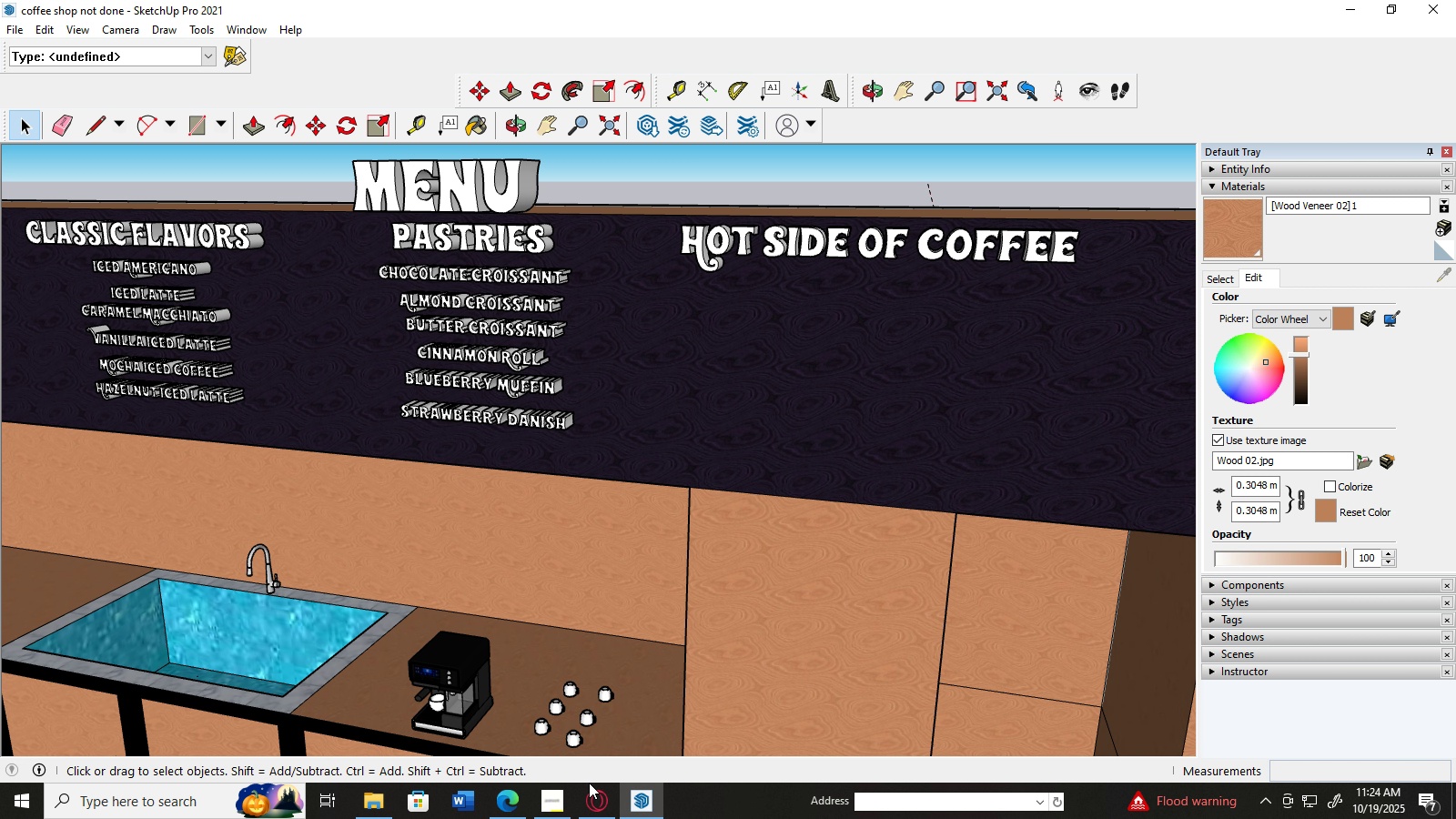 
left_click([593, 810])
 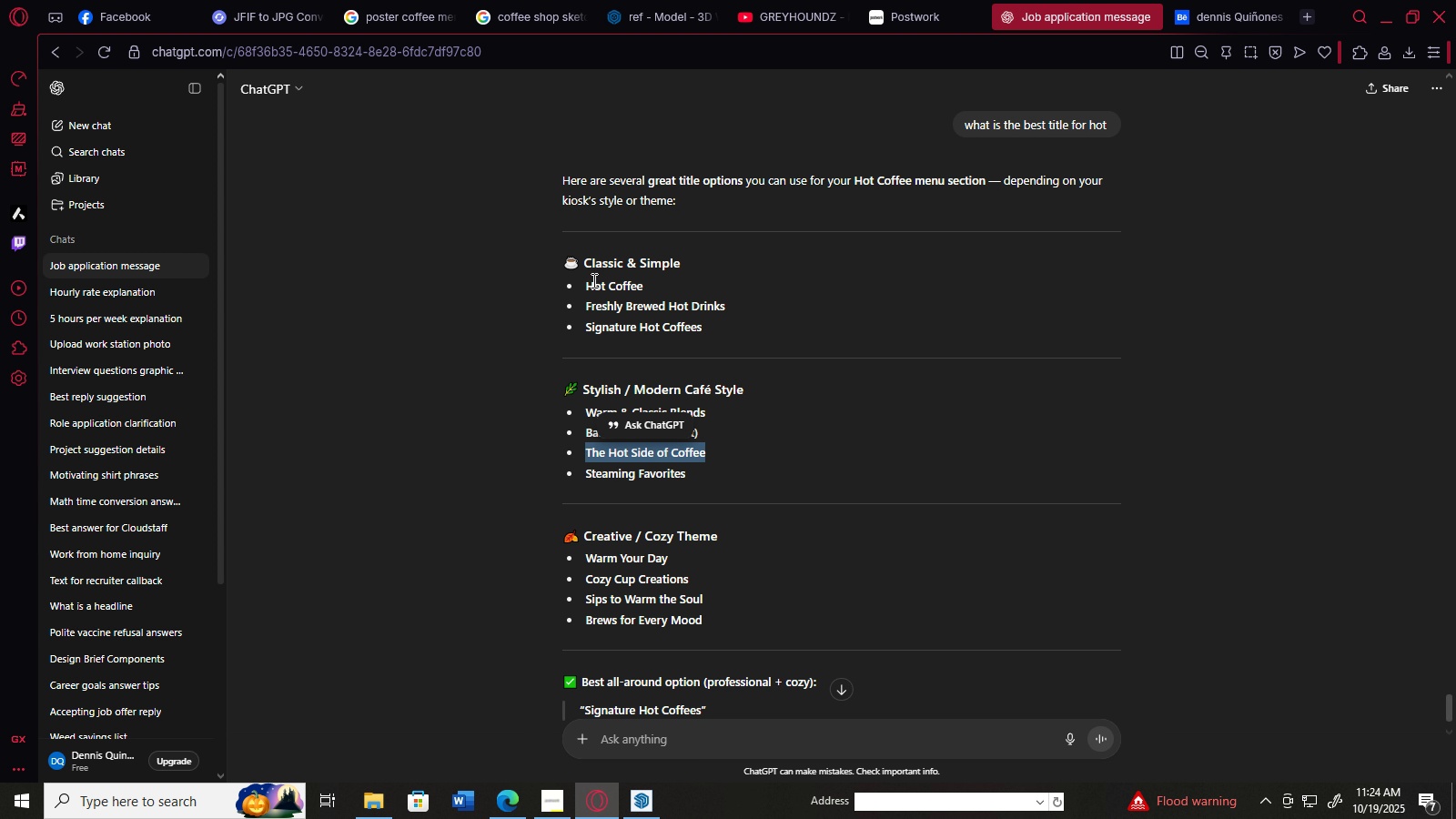 
scroll: coordinate [632, 564], scroll_direction: down, amount: 1.0
 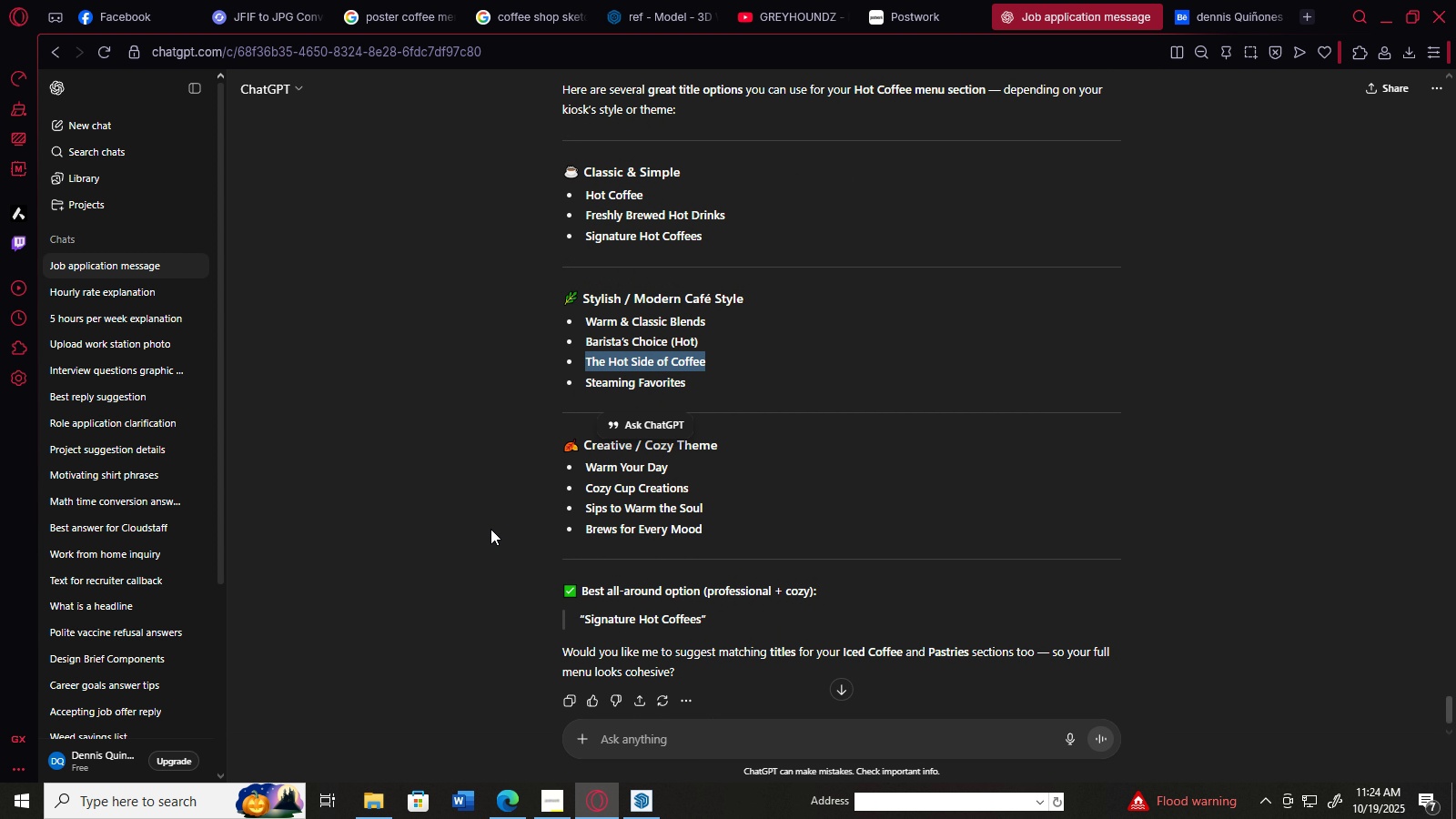 
left_click([483, 522])
 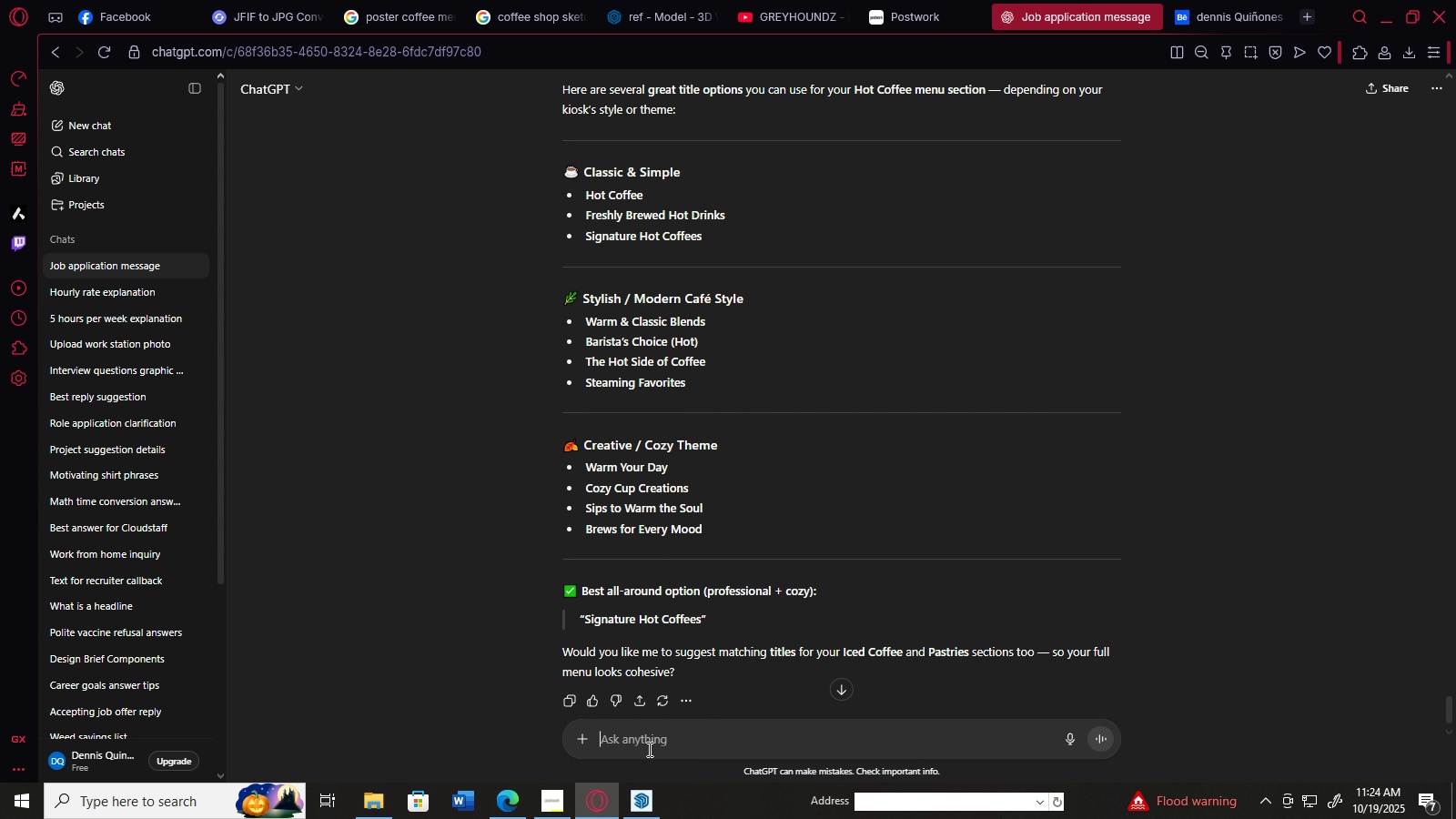 
left_click([648, 749])
 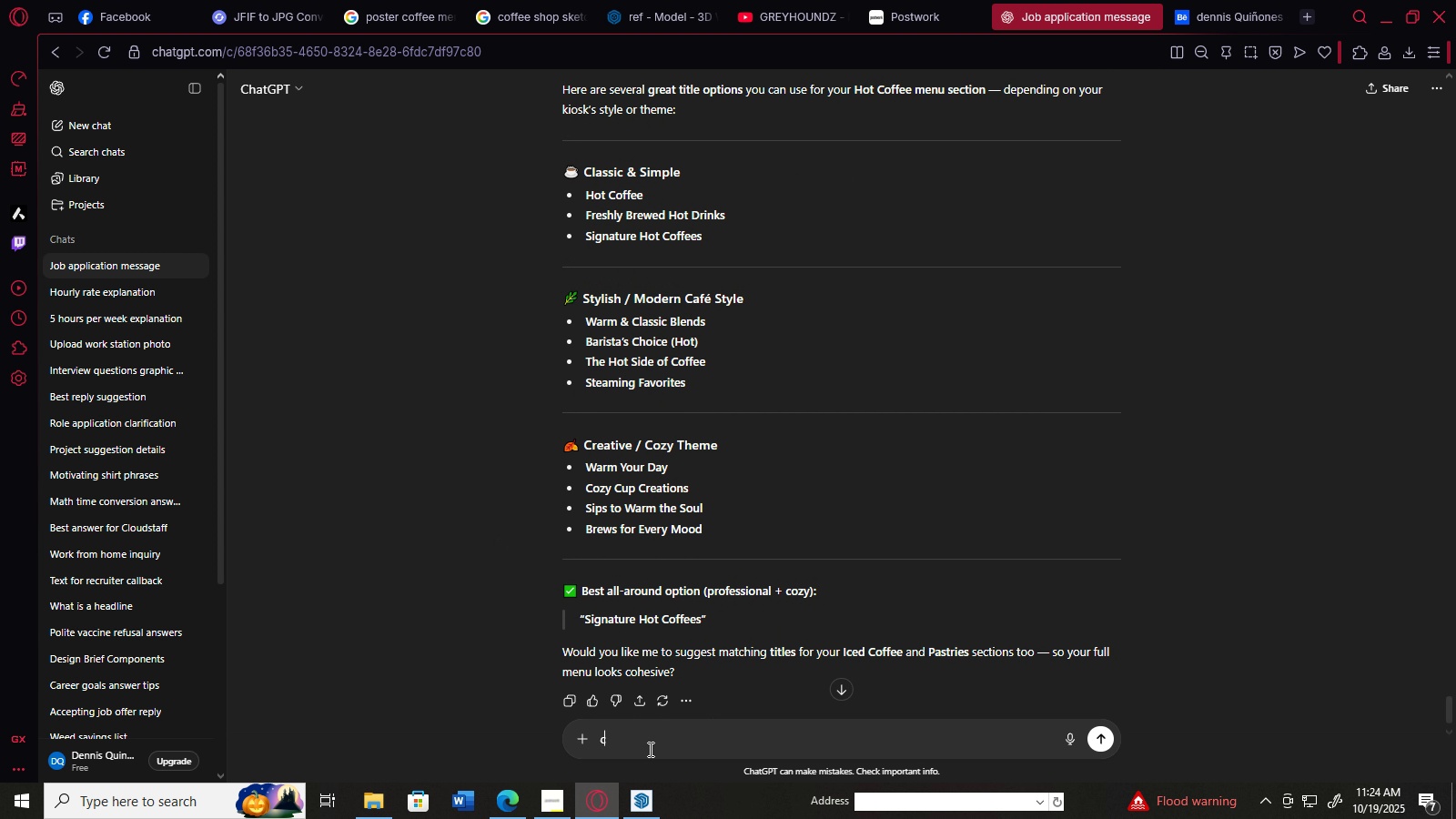 
type(can you give me hot flavors )
 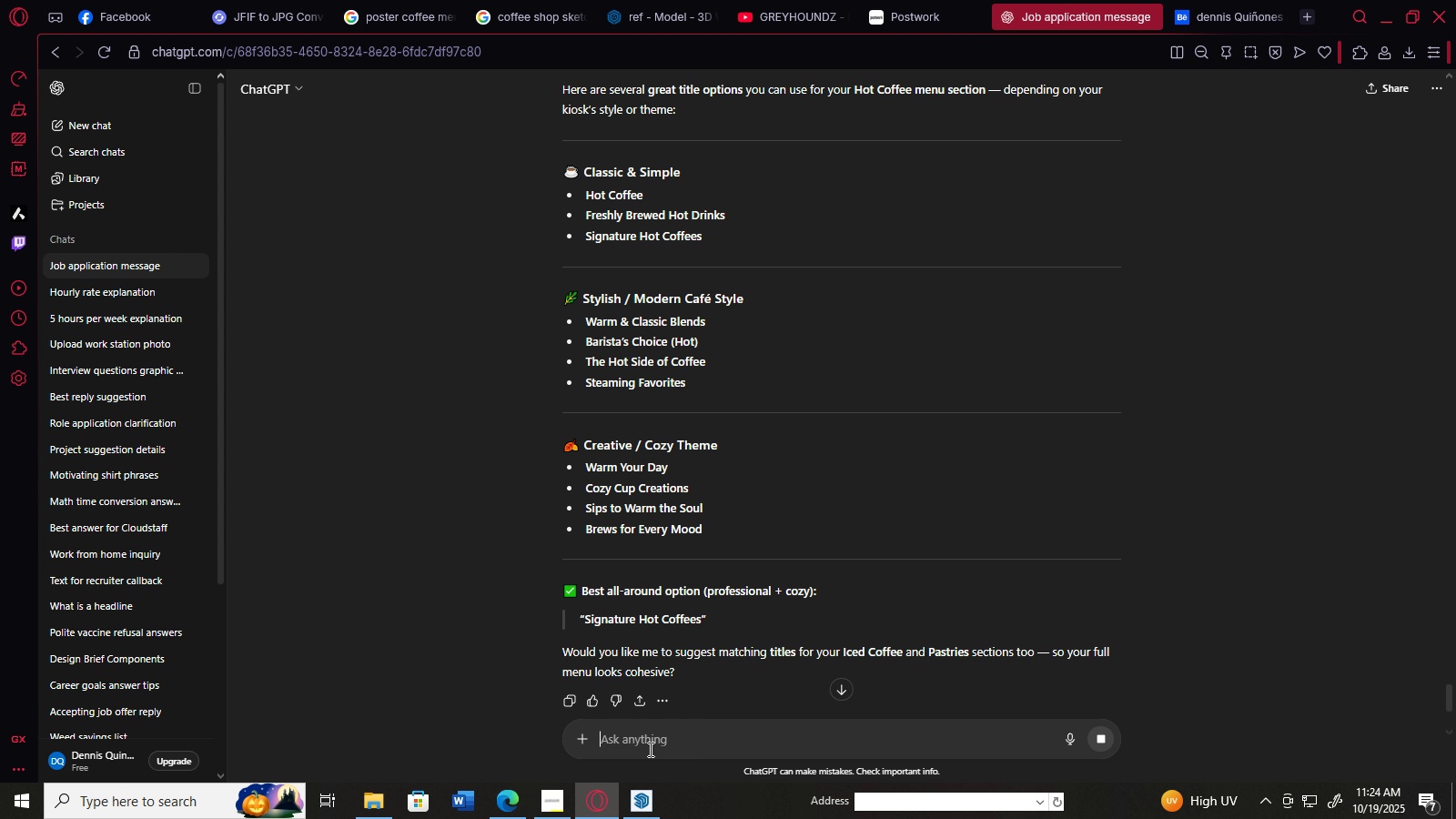 
key(Enter)